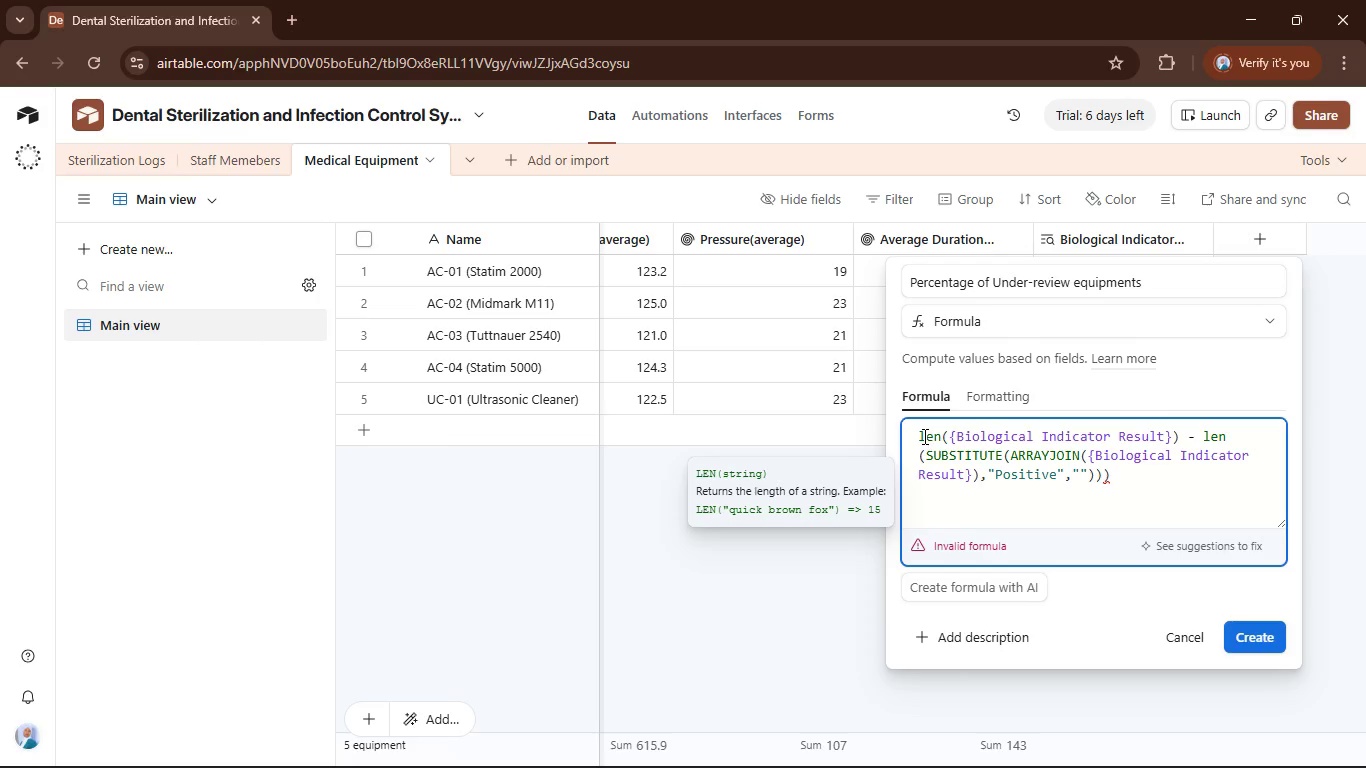 
key(ArrowLeft)
 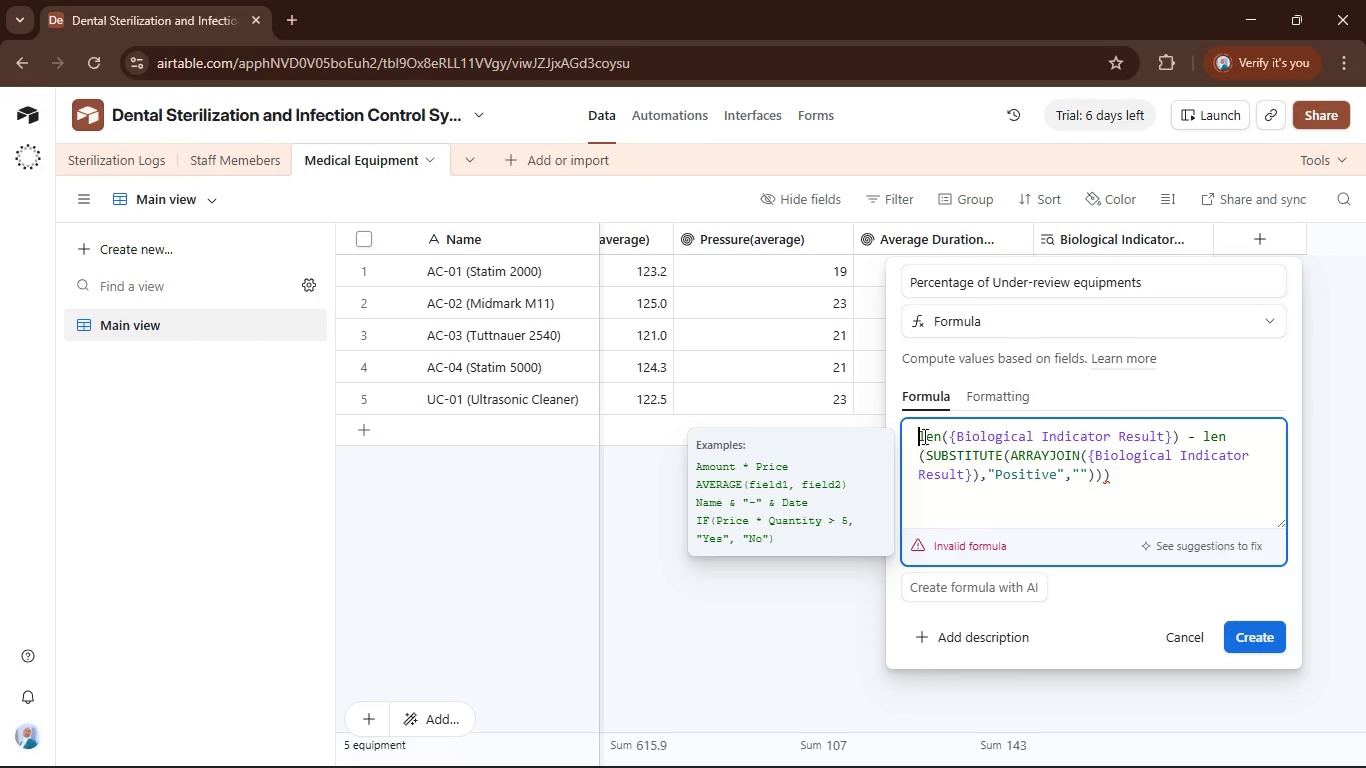 
key(Shift+9)
 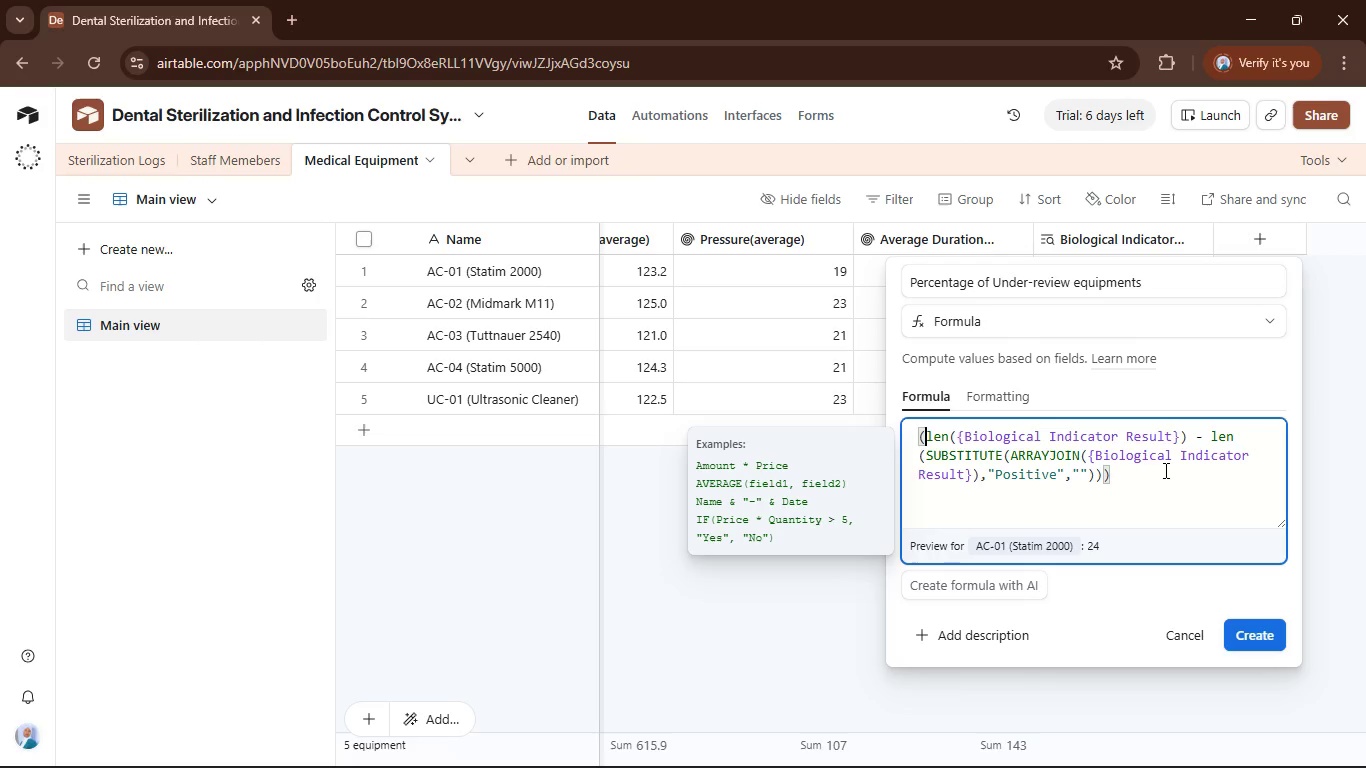 
left_click([1163, 475])
 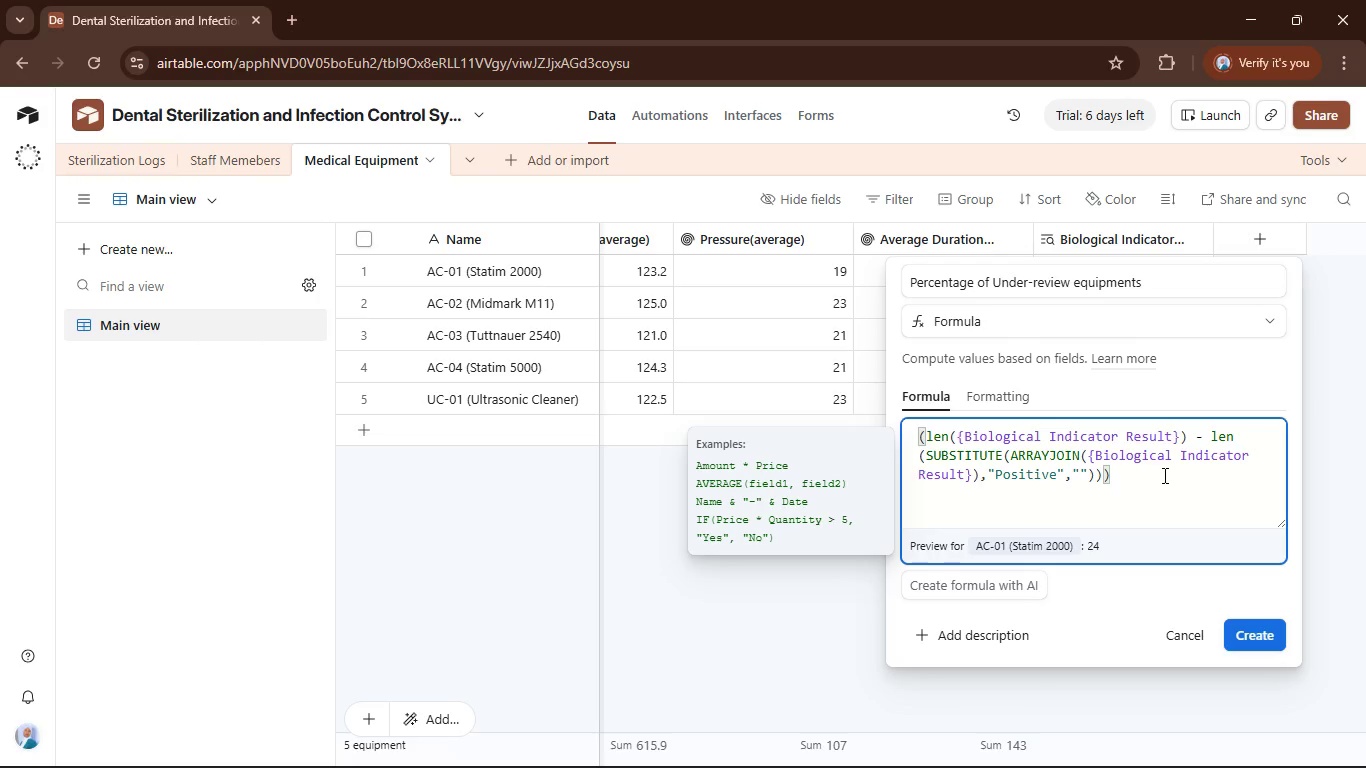 
type(/len(subs)
key(Backspace)
key(Backspace)
key(Backspace)
key(Backspace)
type(bi)
key(Tab)
type(,)
key(Backspace)
 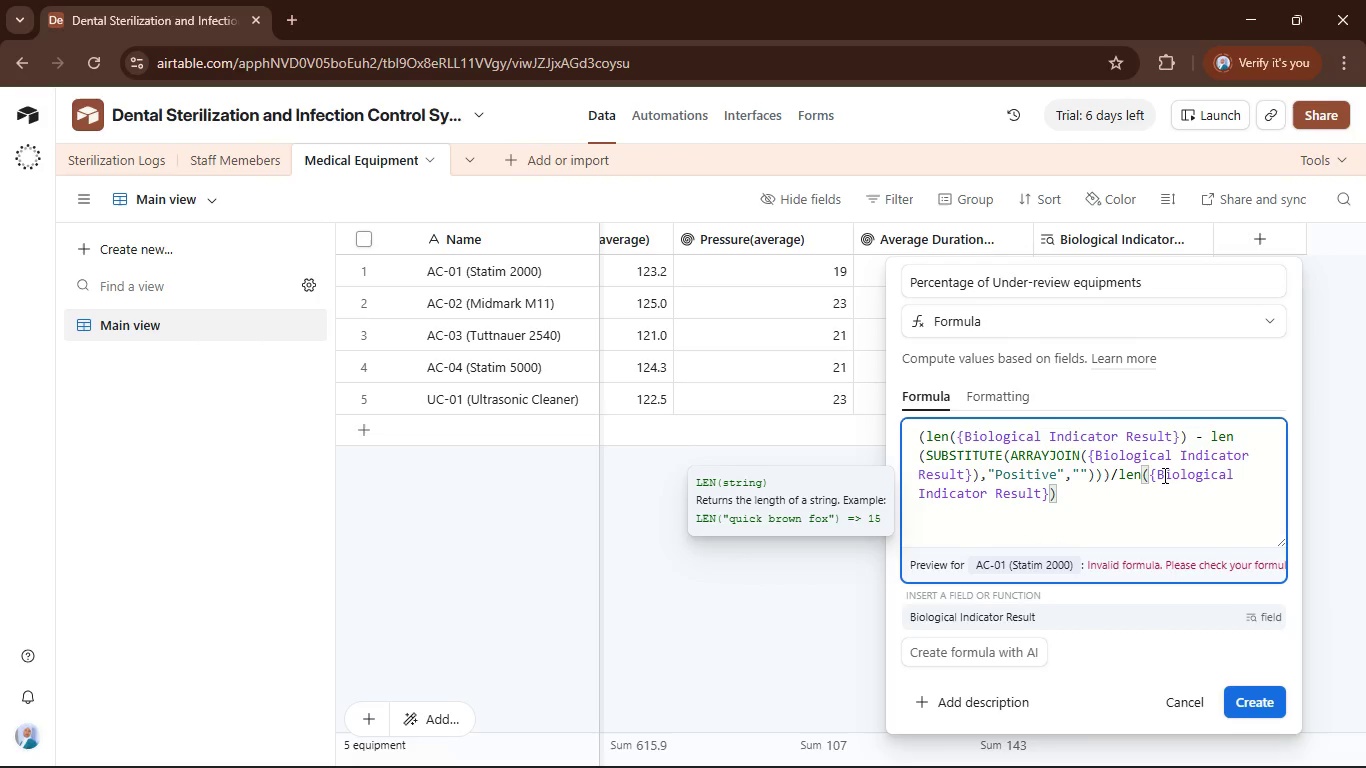 
wait(75.41)
 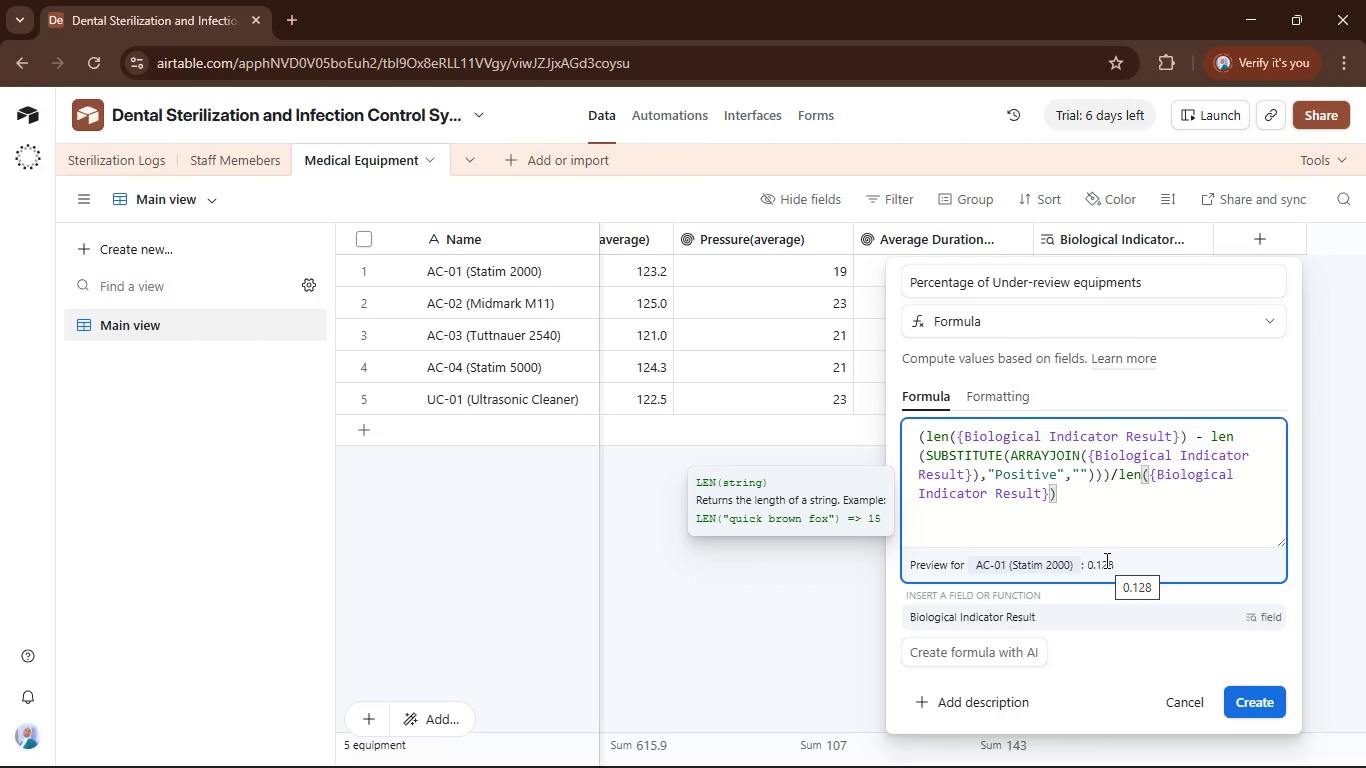 
key(ArrowLeft)
 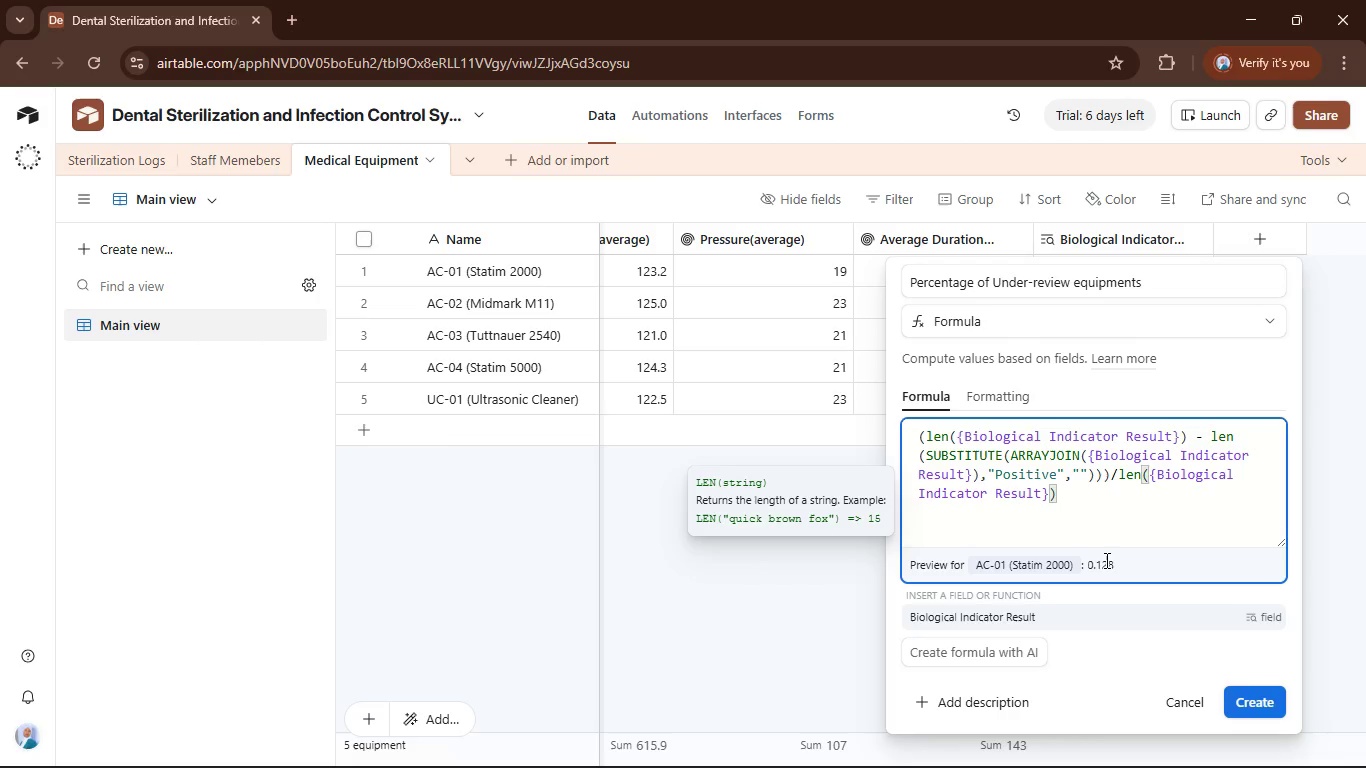 
key(ArrowRight)
 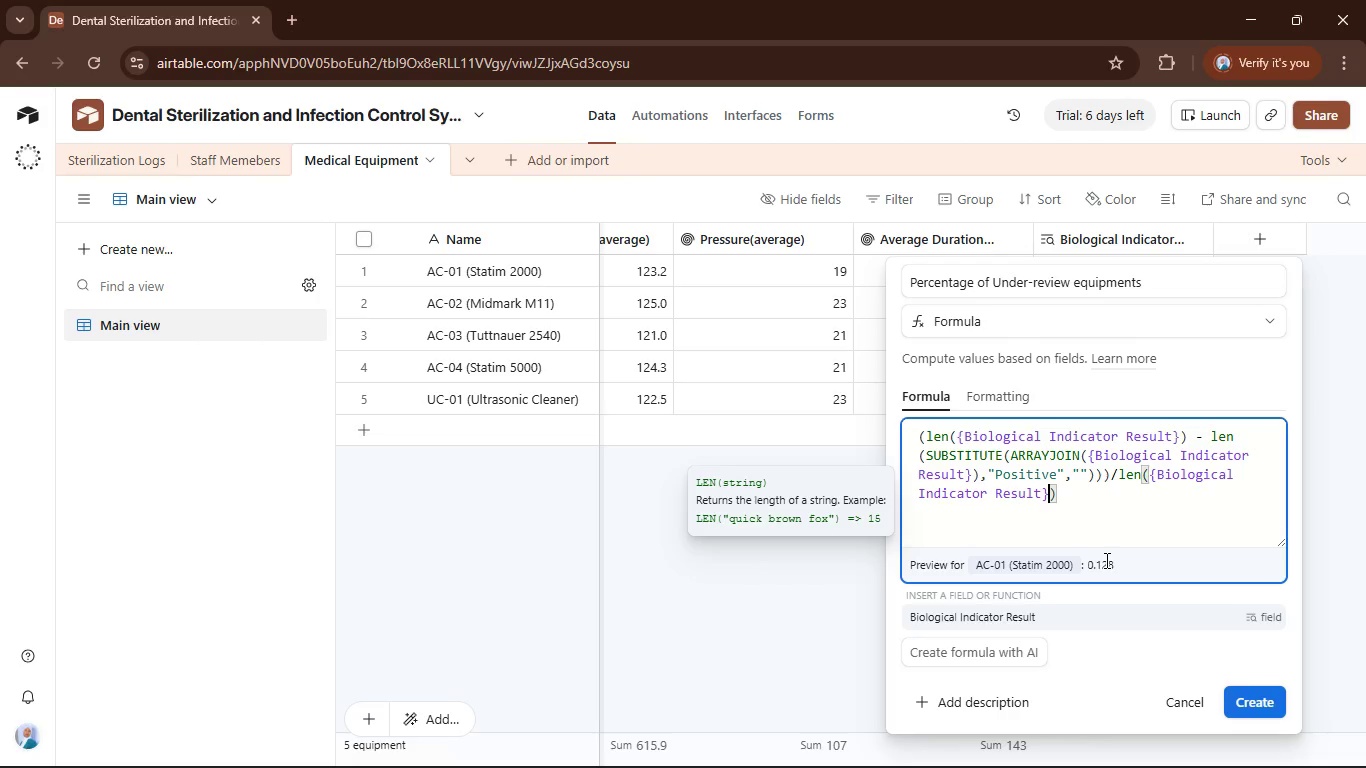 
key(Backspace)
 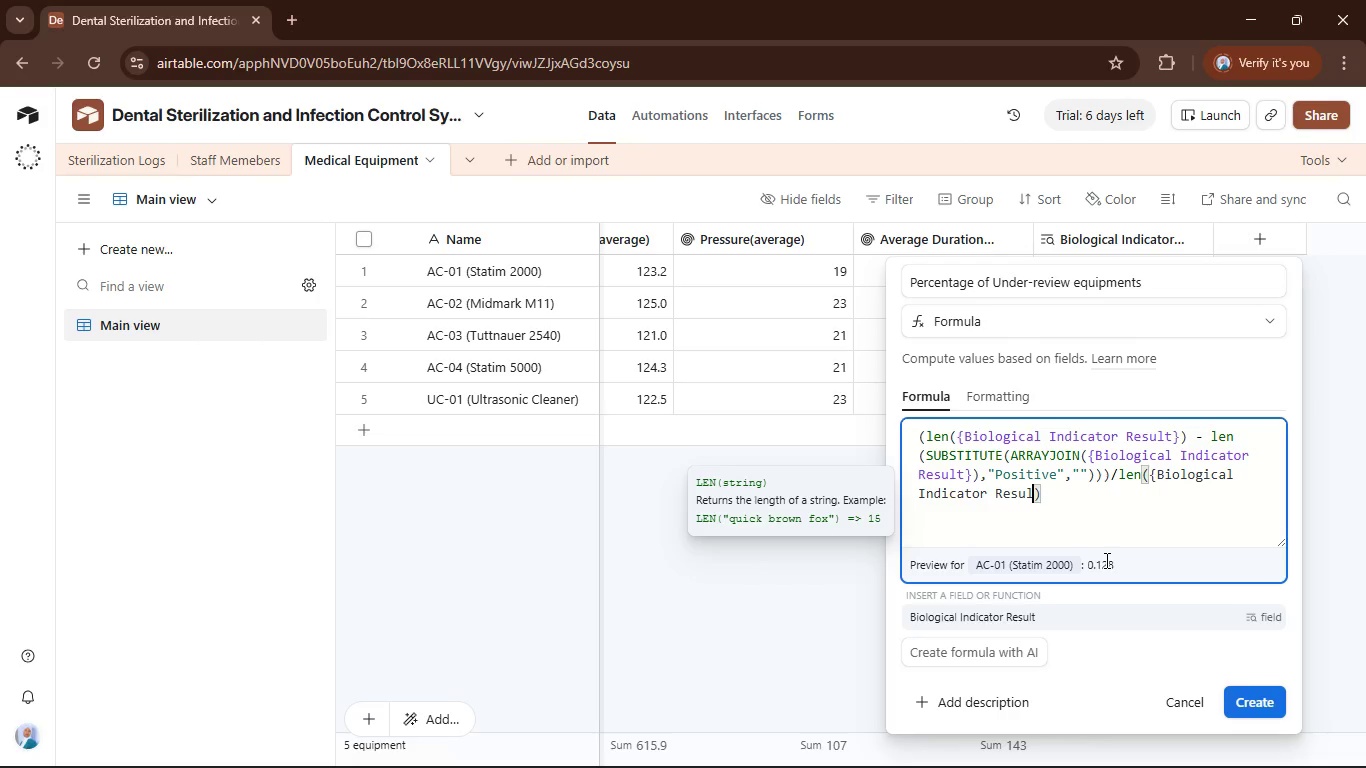 
hold_key(key=Backspace, duration=0.84)
 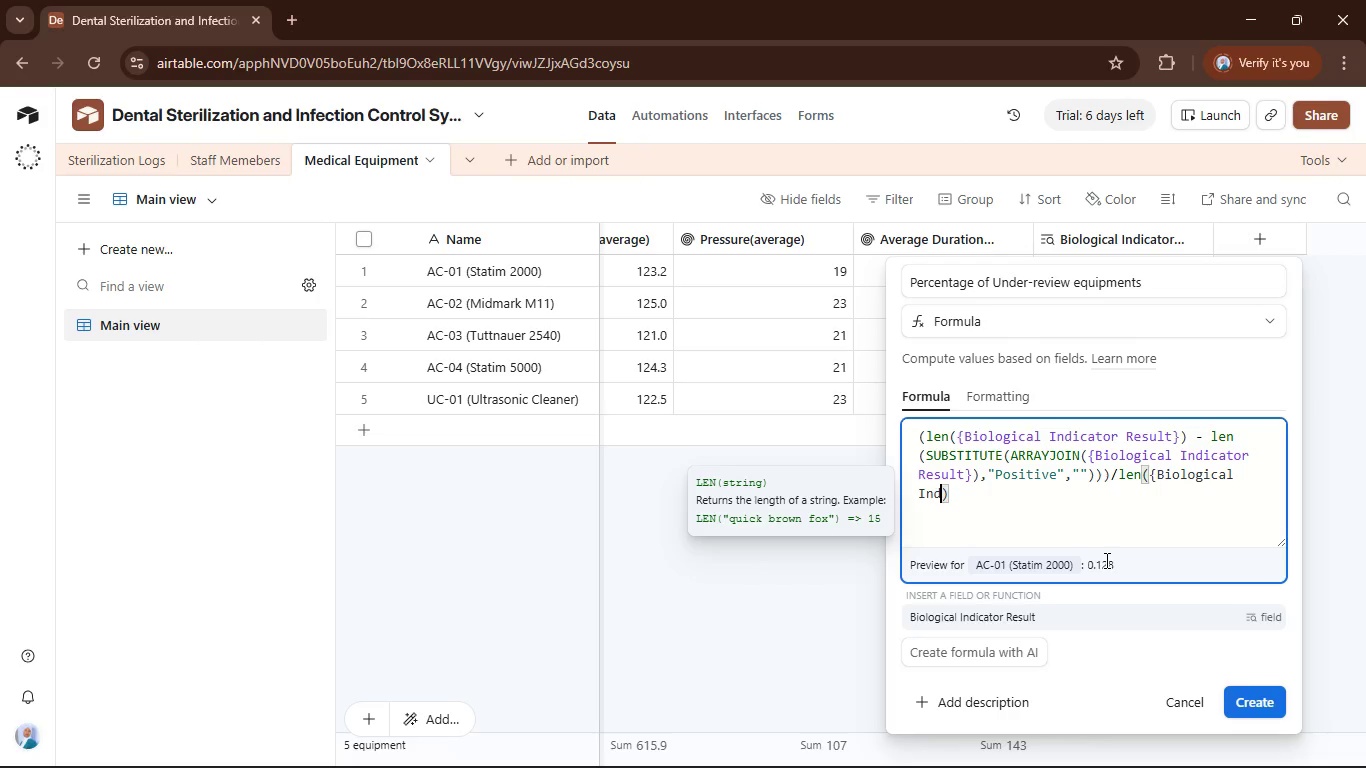 
key(Backspace)
 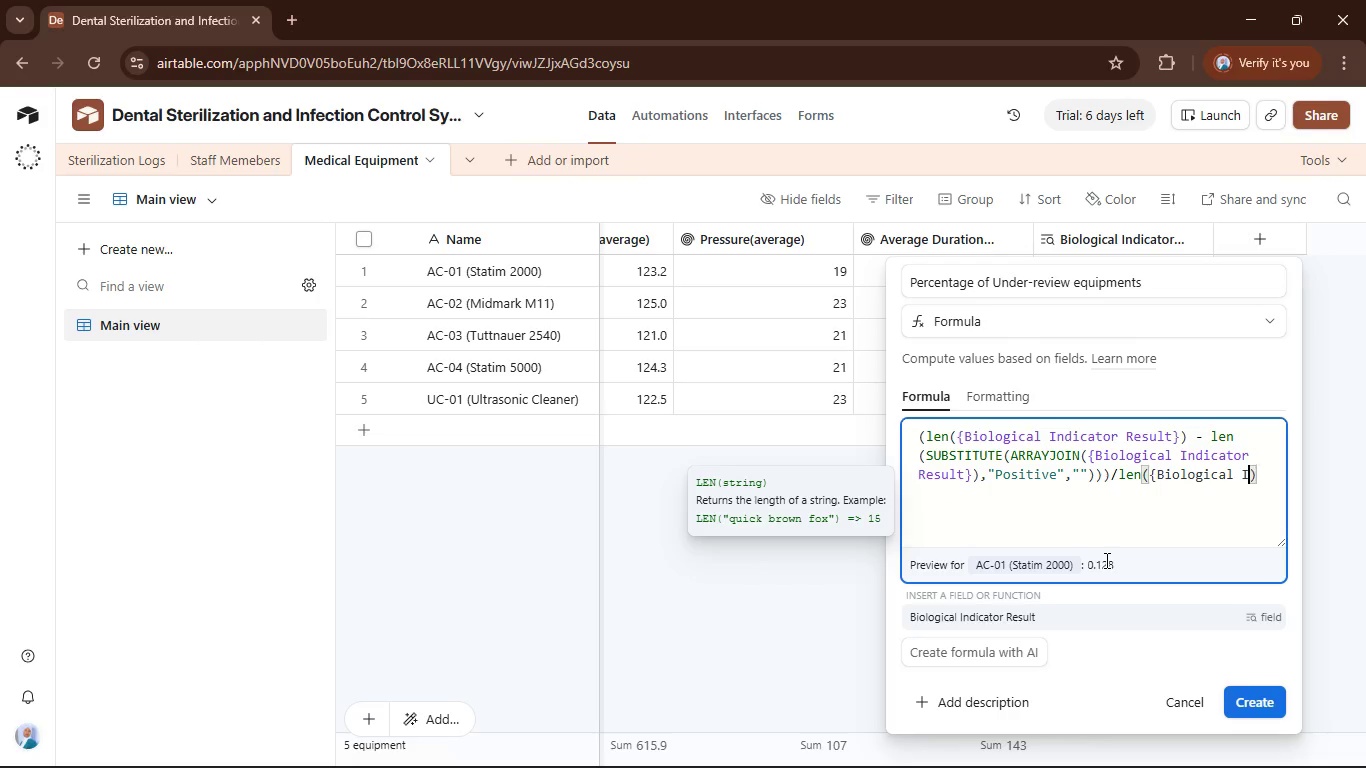 
key(Backspace)
 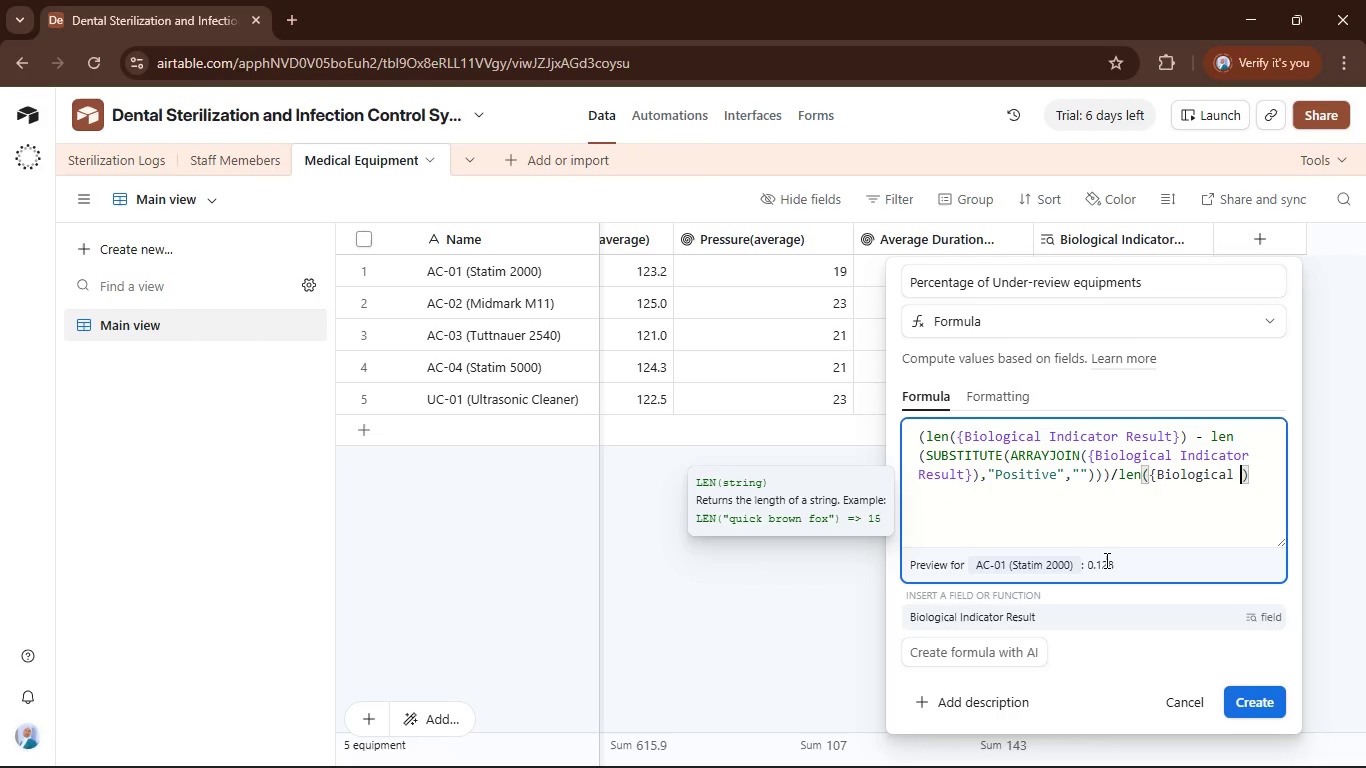 
hold_key(key=Backspace, duration=0.73)
 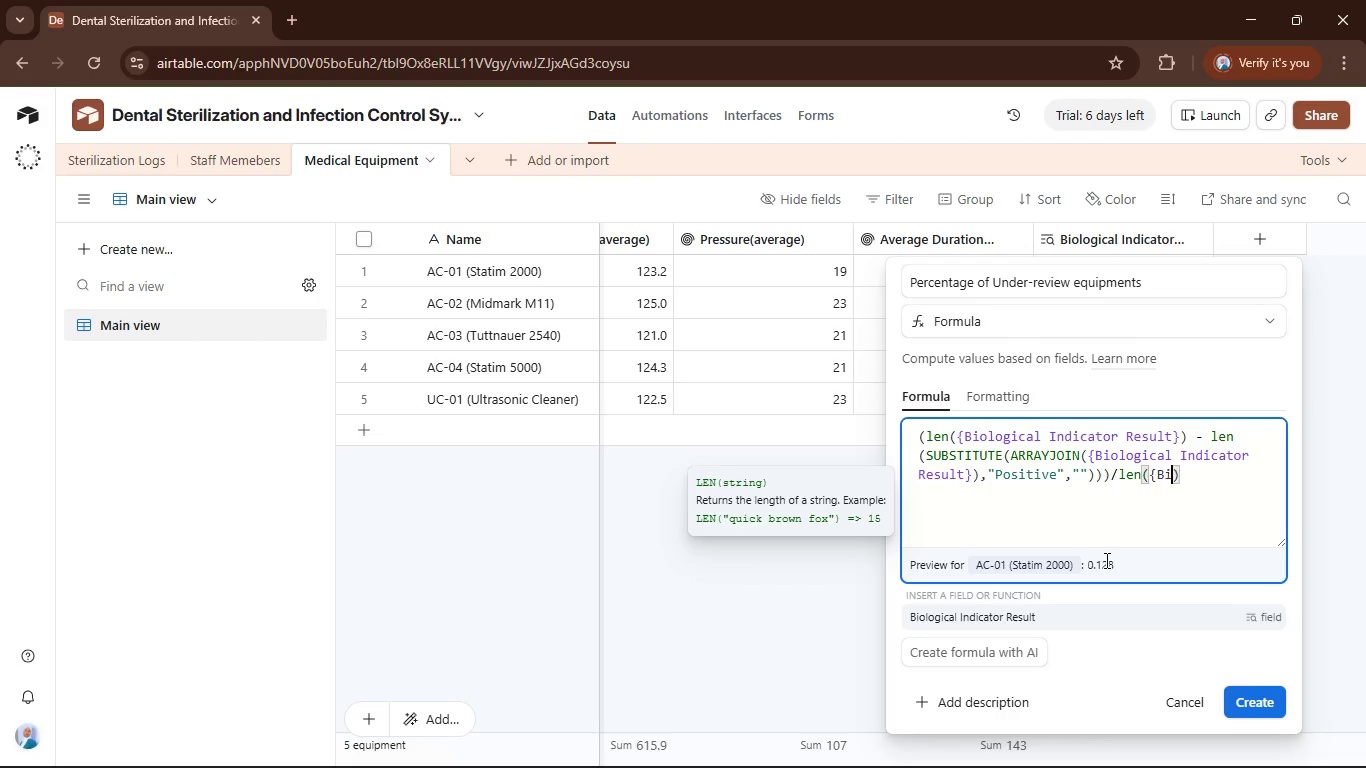 
key(Backspace)
 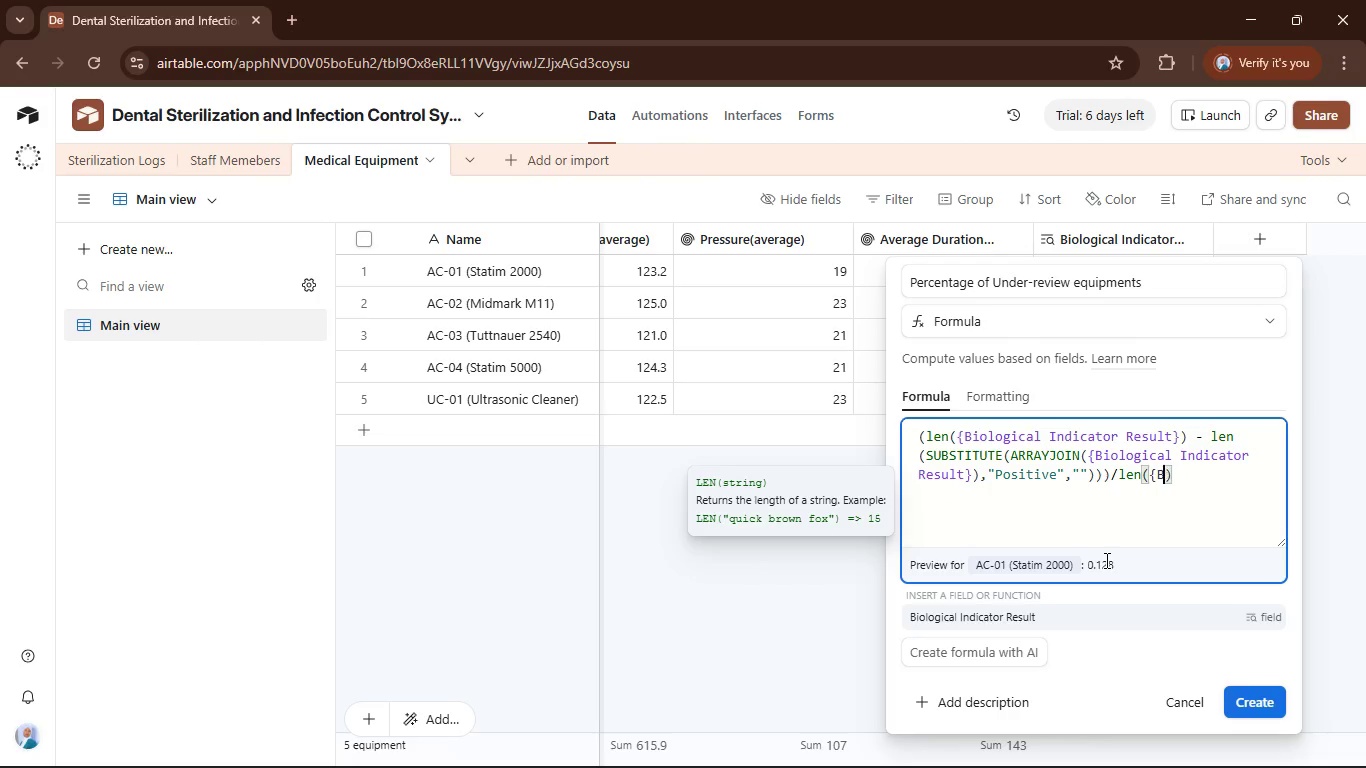 
key(Backspace)
 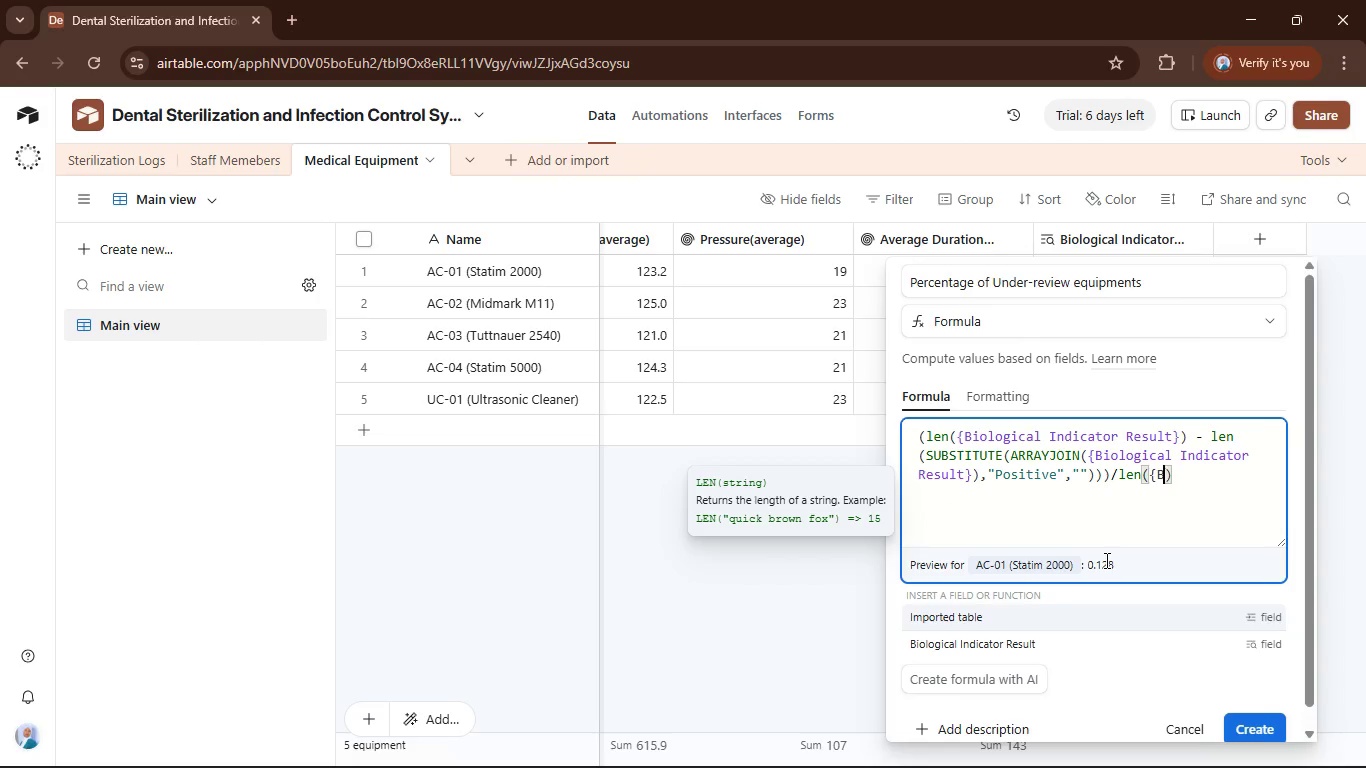 
key(Backspace)
 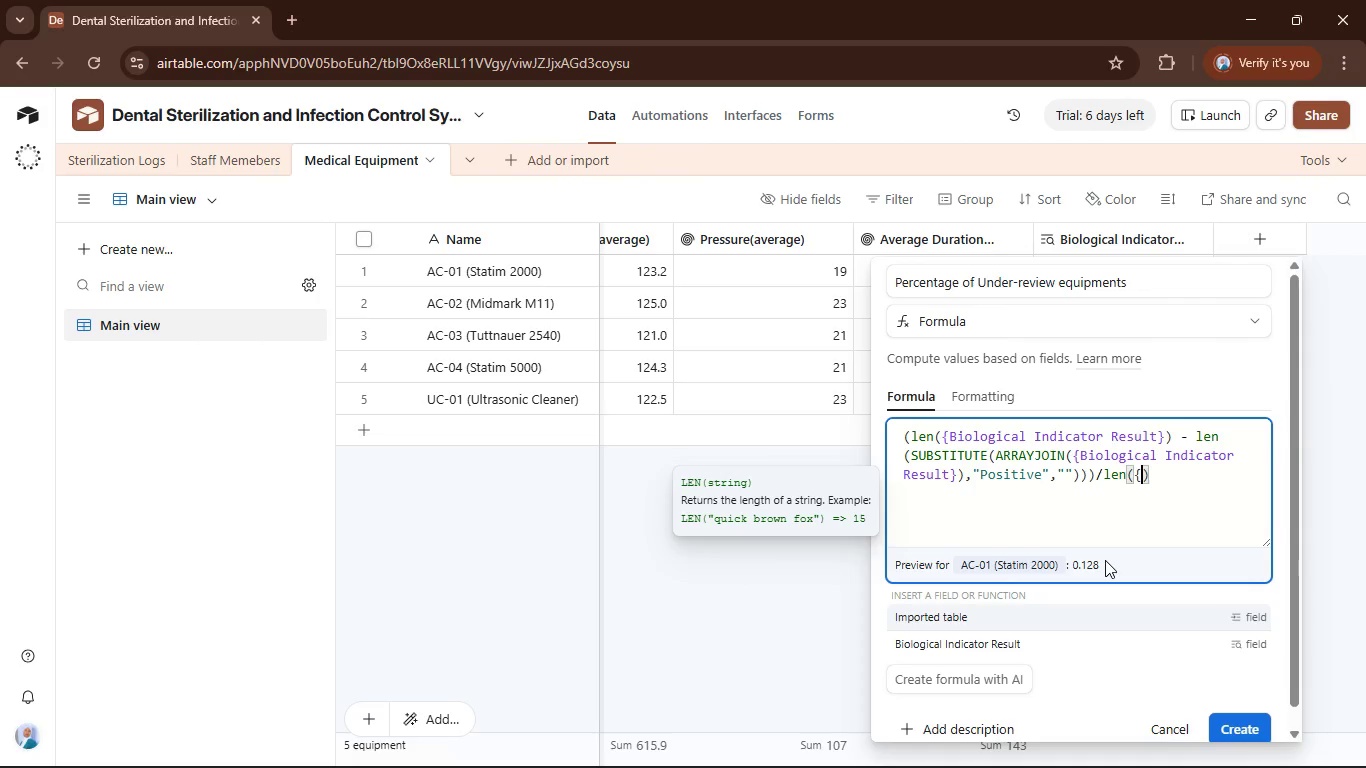 
key(Backspace)
 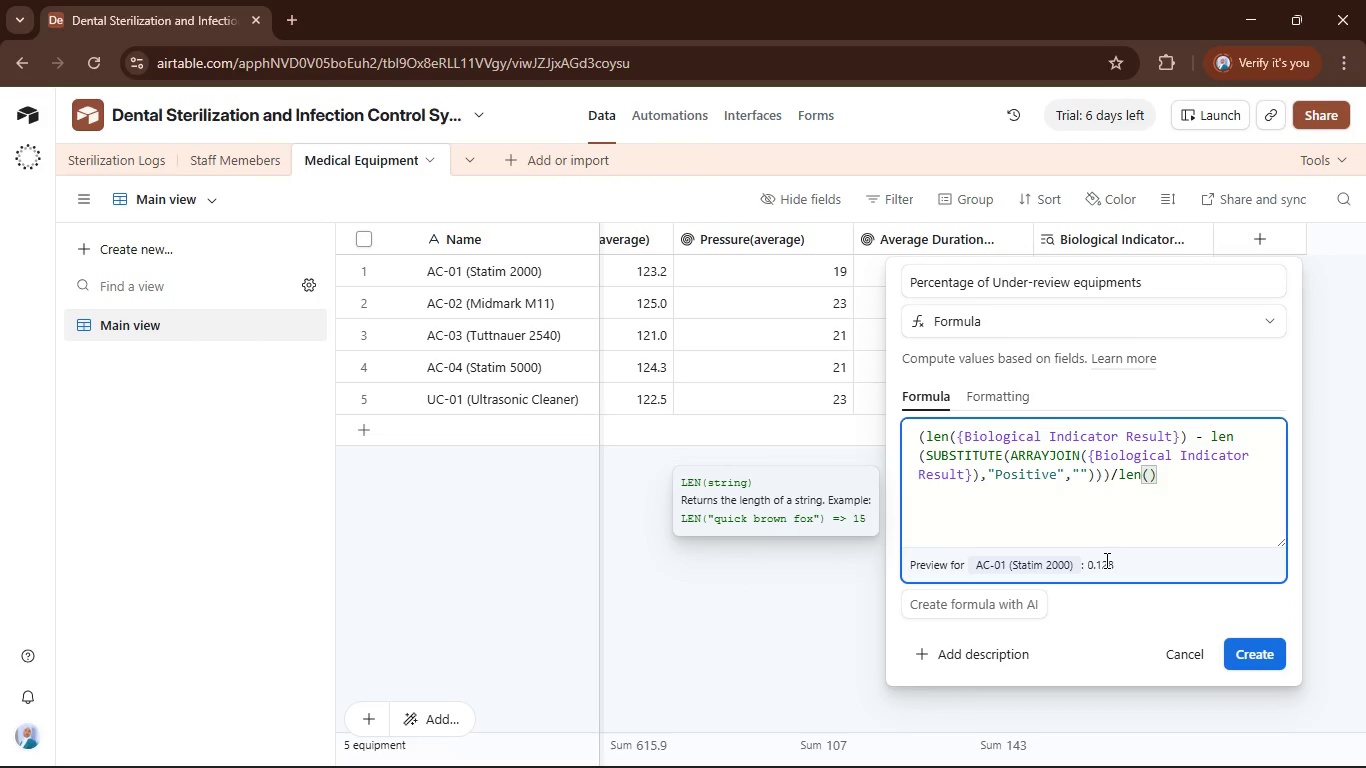 
key(Shift+Quote)
 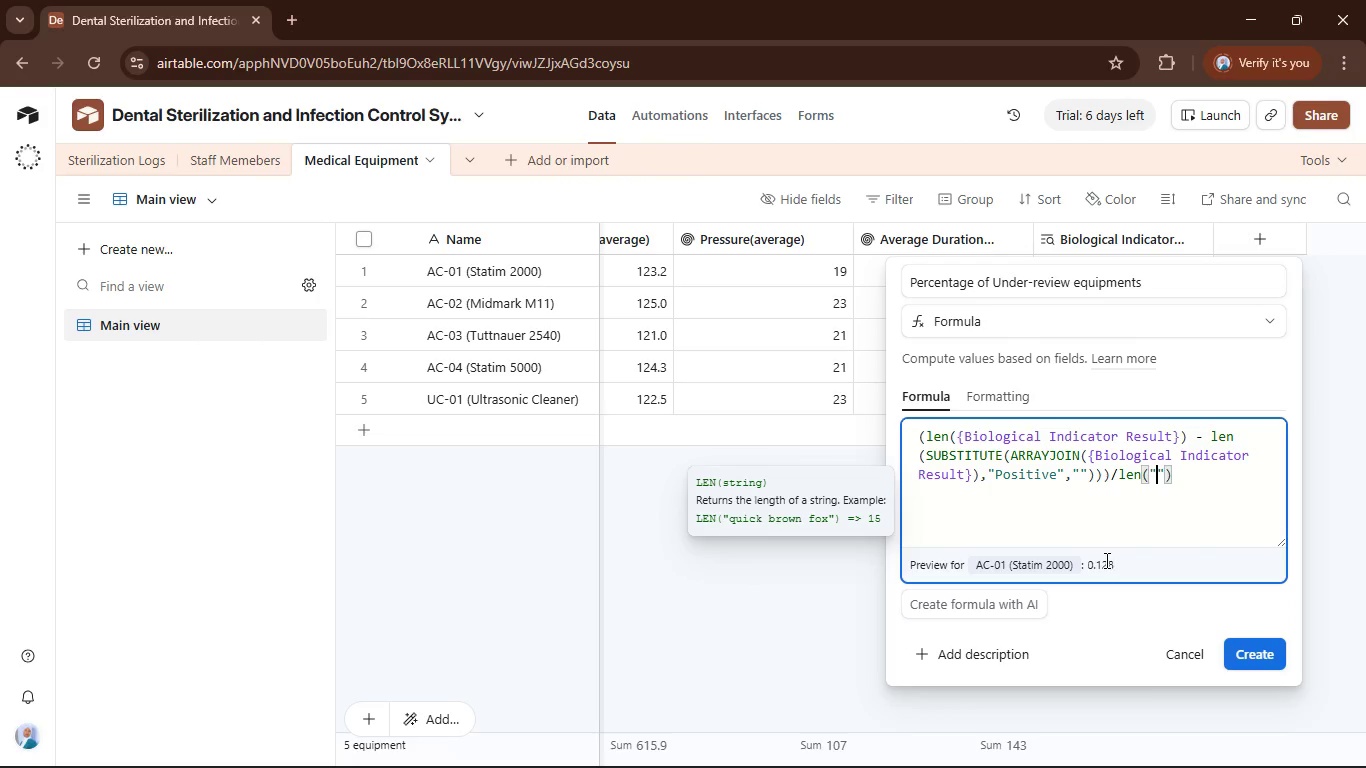 
key(Shift+Quote)
 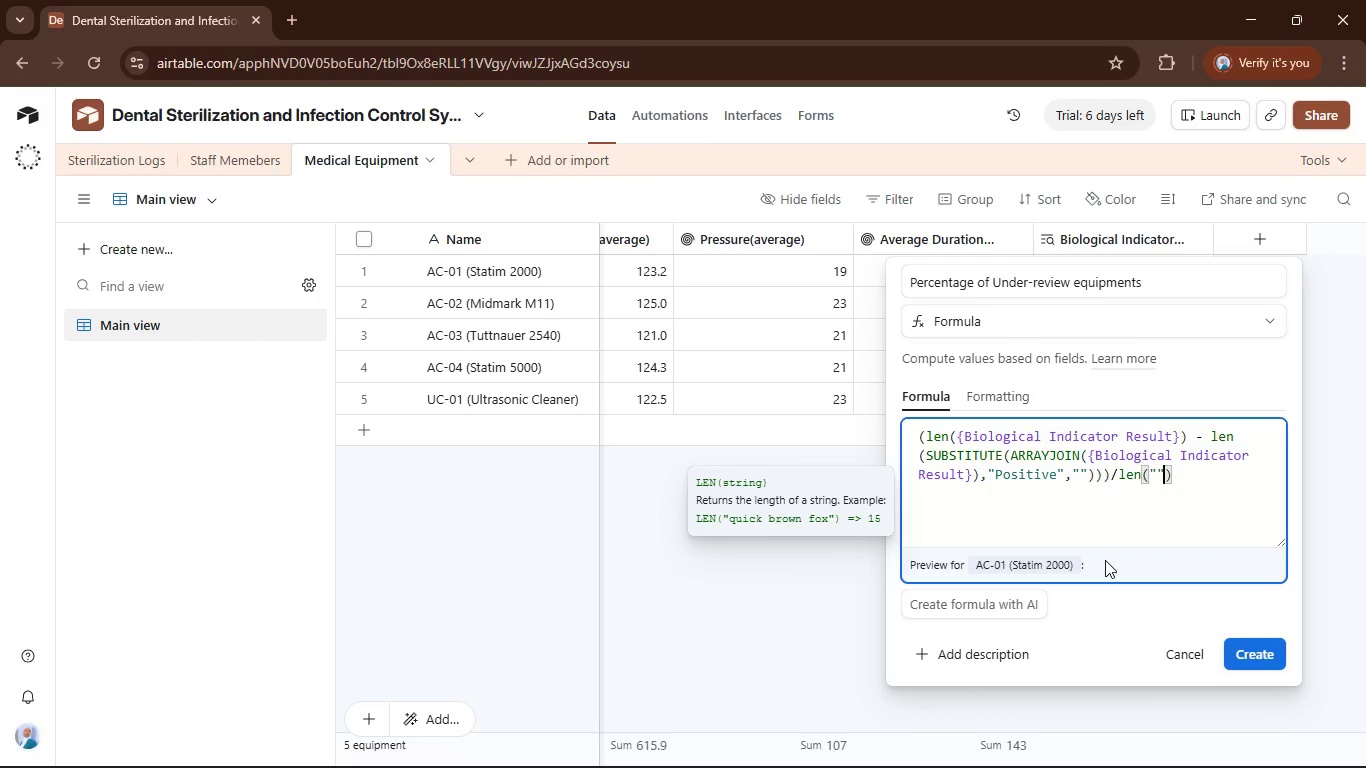 
key(ArrowLeft)
 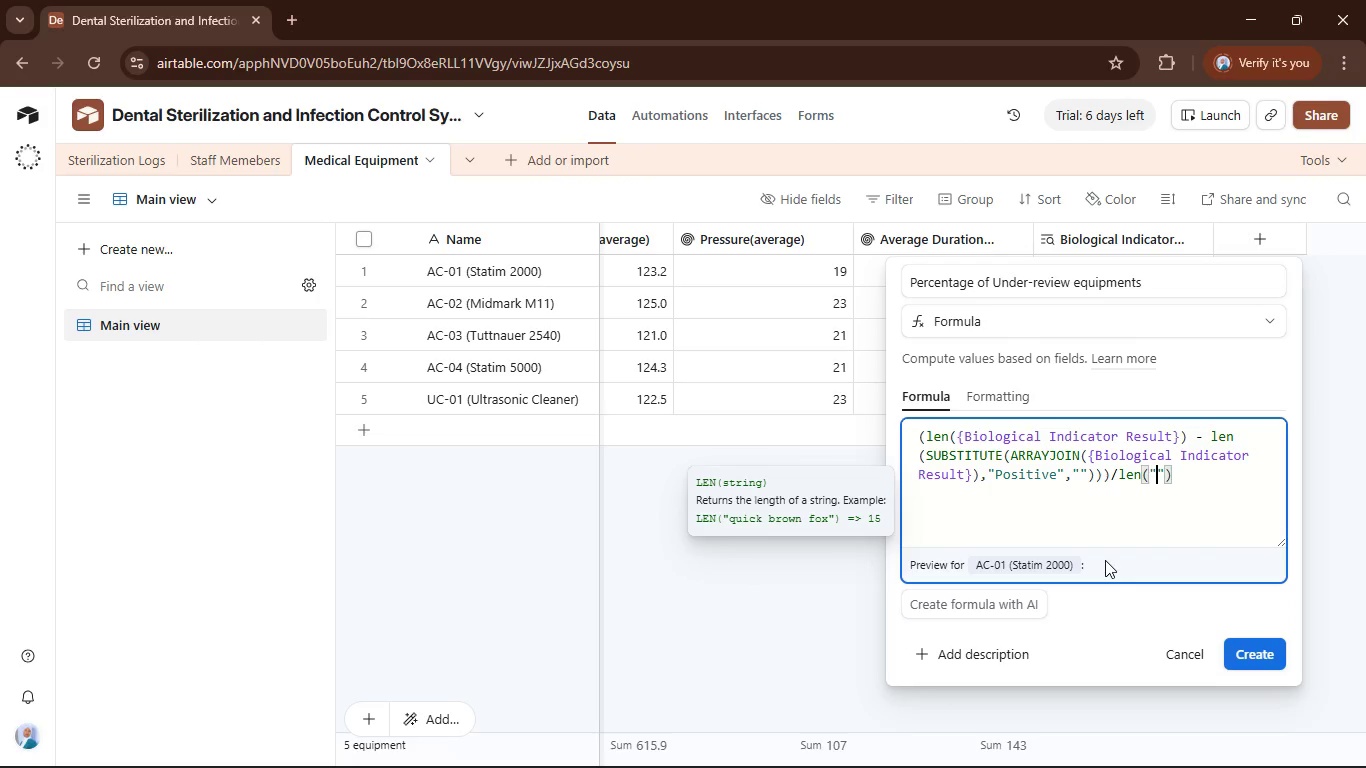 
type(Posti)
key(Backspace)
key(Backspace)
 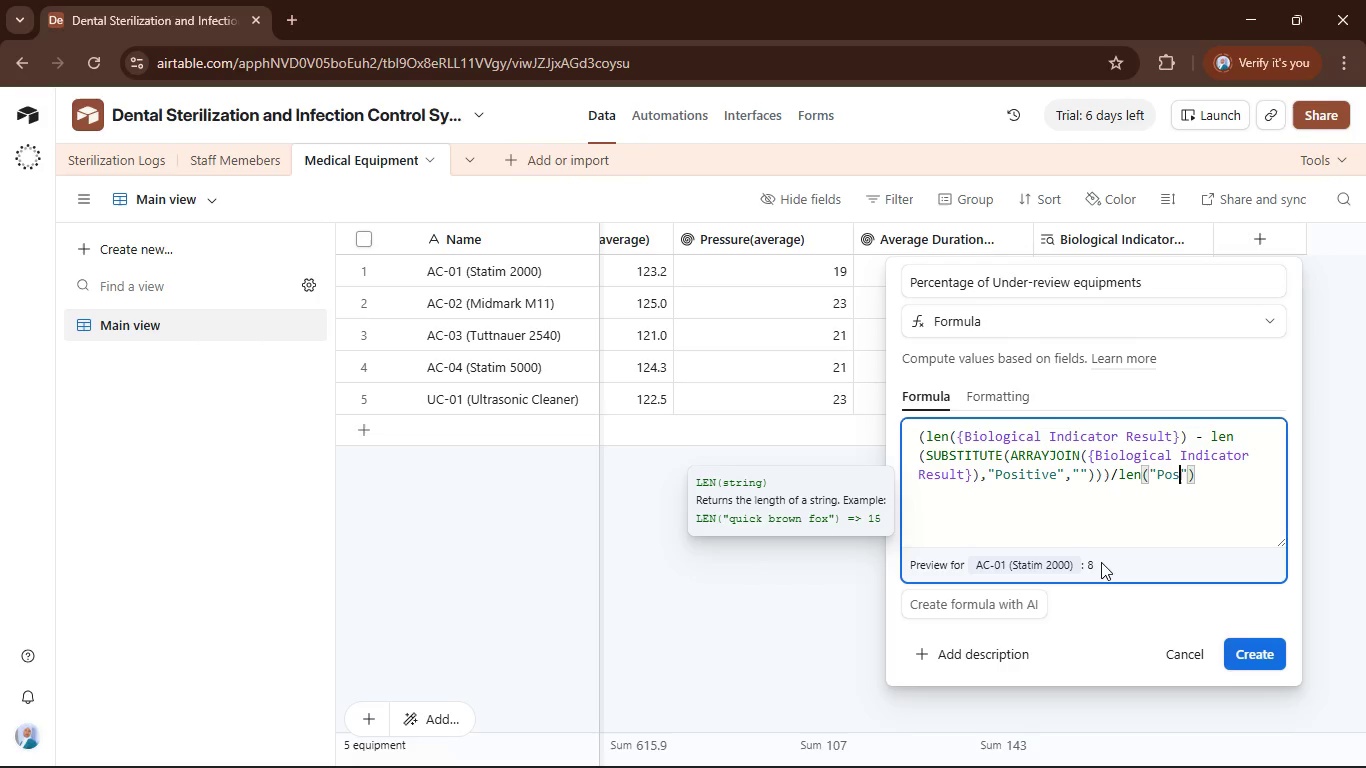 
type(itive)
 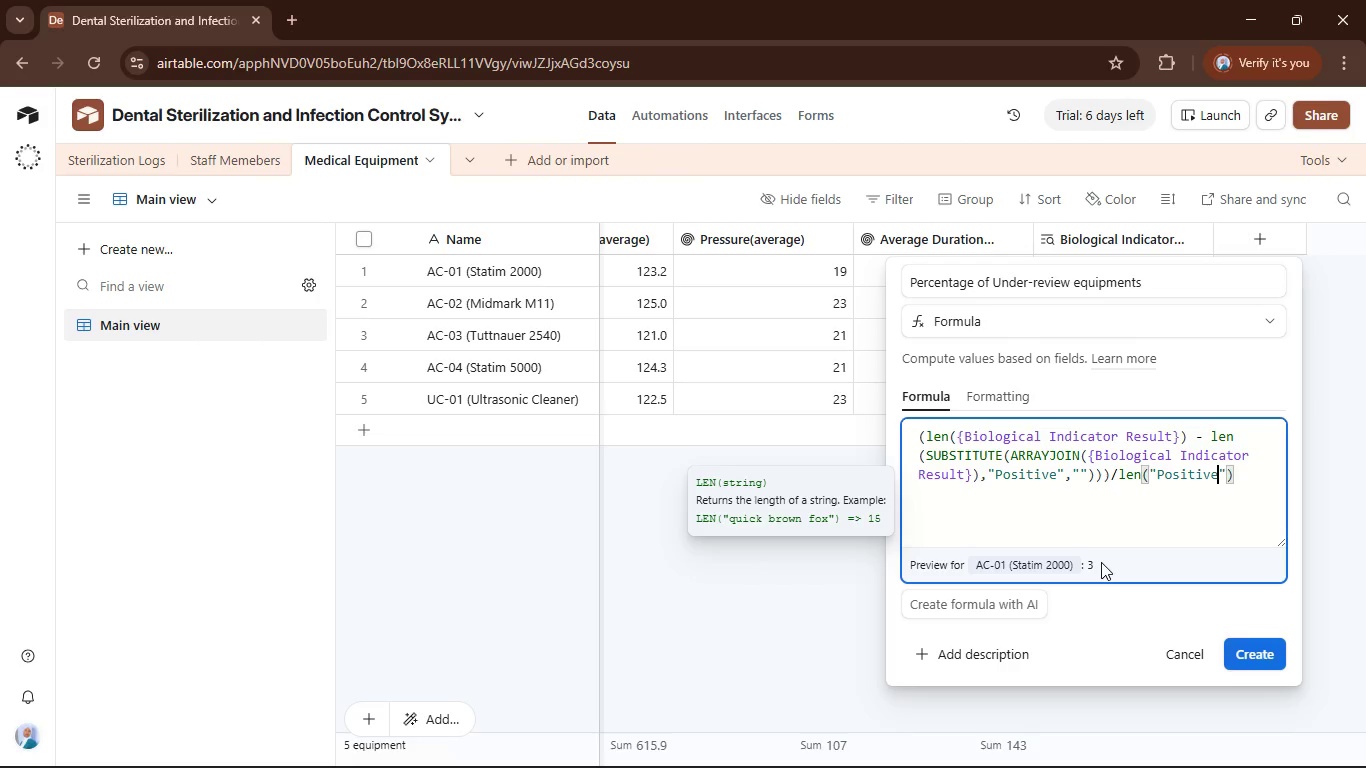 
wait(8.08)
 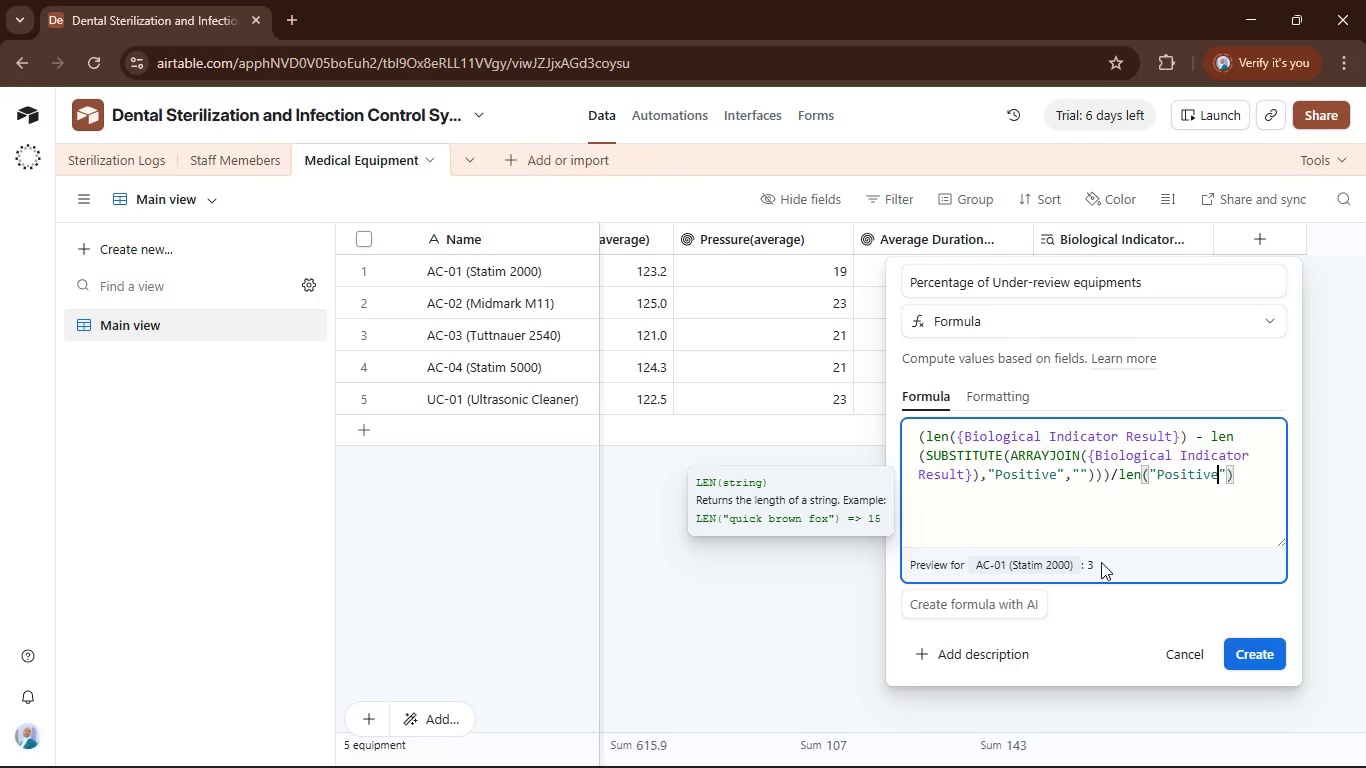 
left_click([957, 434])
 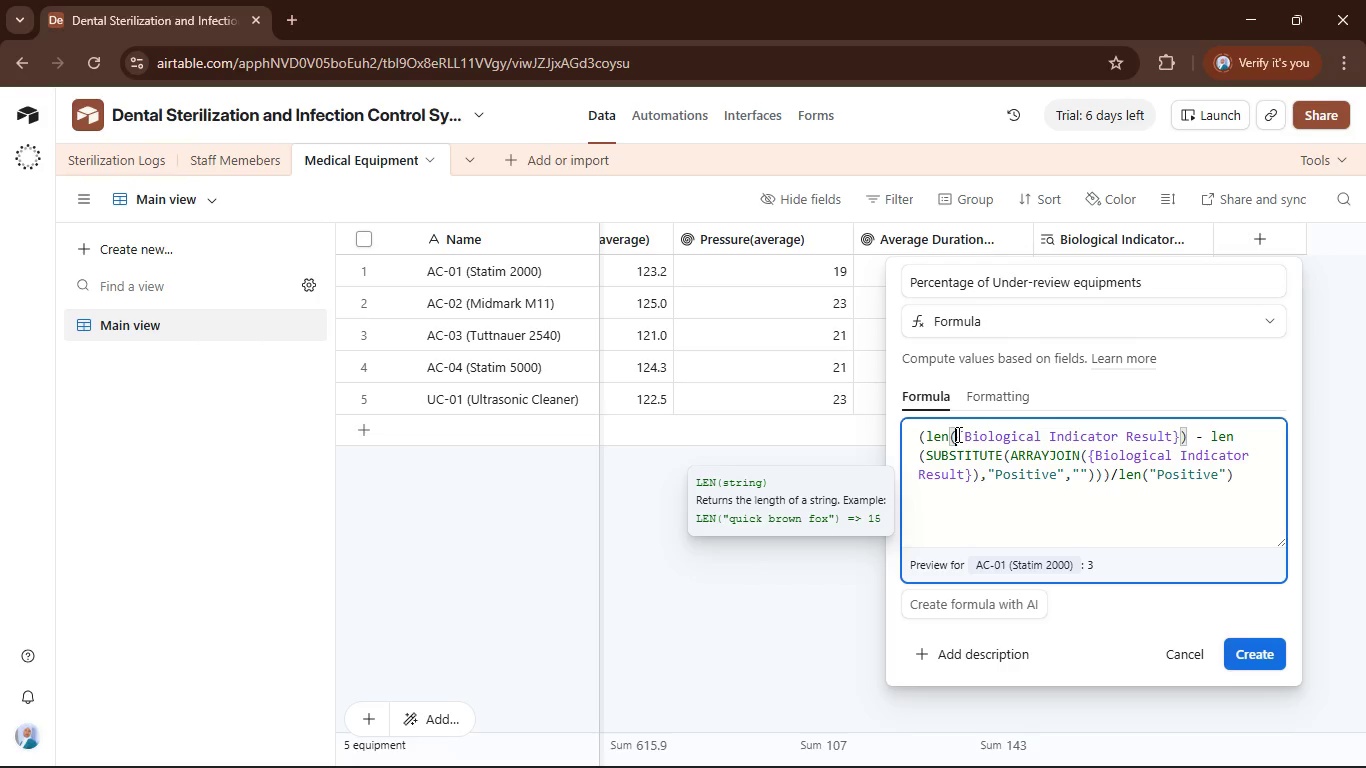 
type(array)
key(Tab)
 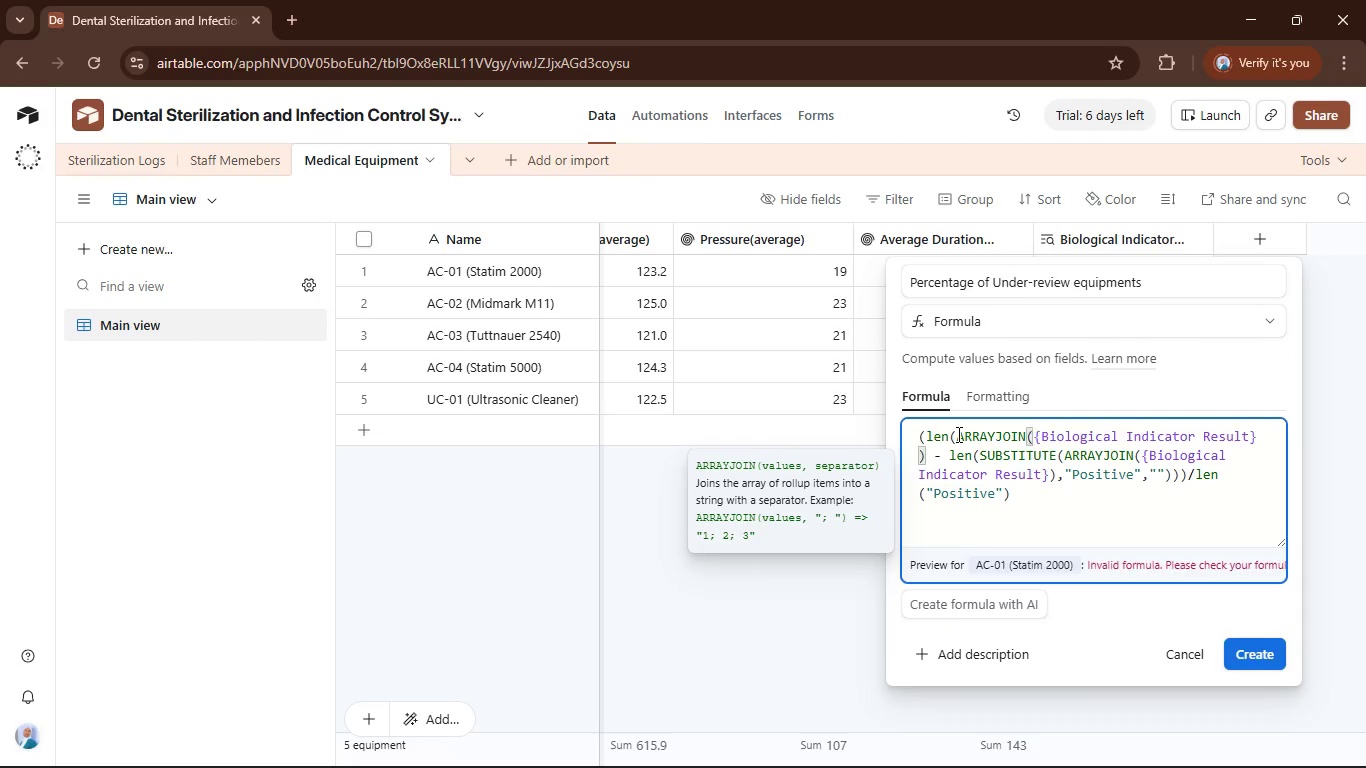 
hold_key(key=ArrowRight, duration=1.19)
 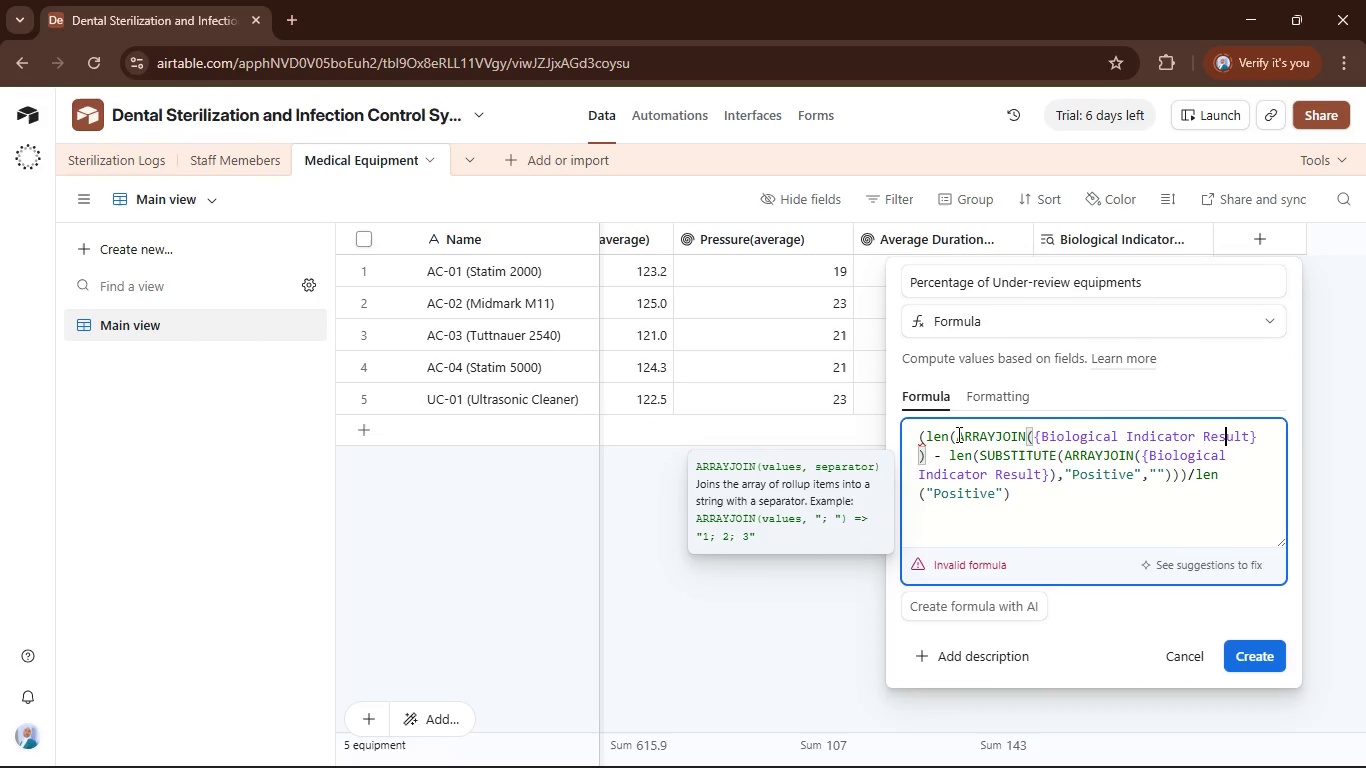 
key(ArrowRight)
 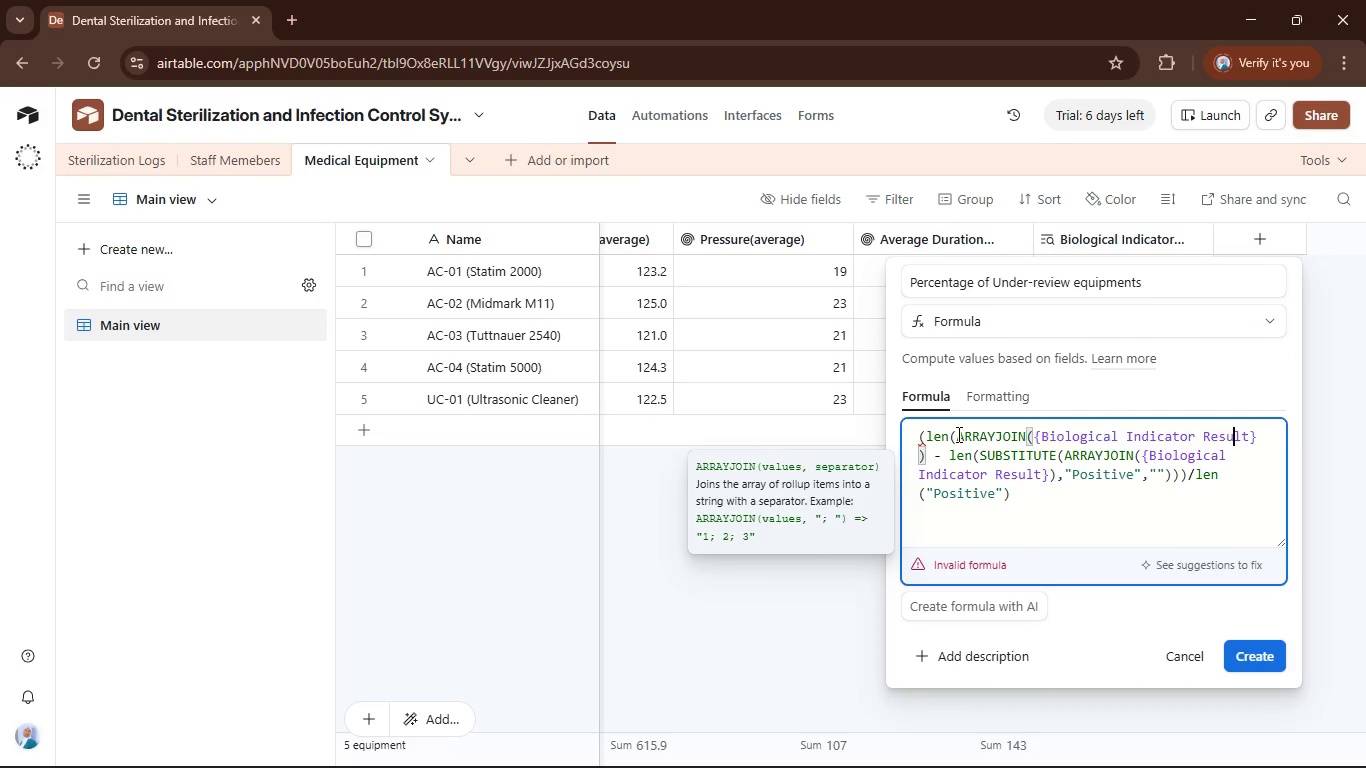 
key(ArrowRight)
 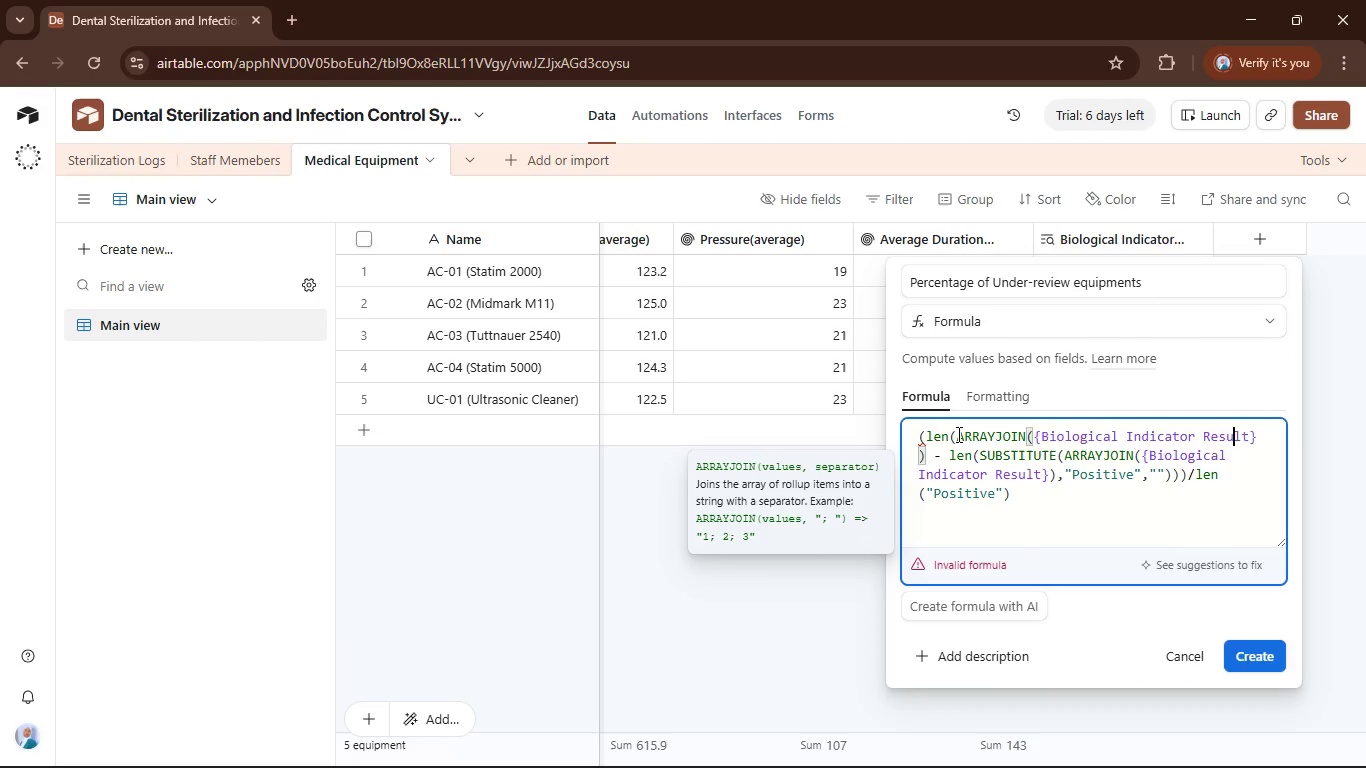 
key(ArrowRight)
 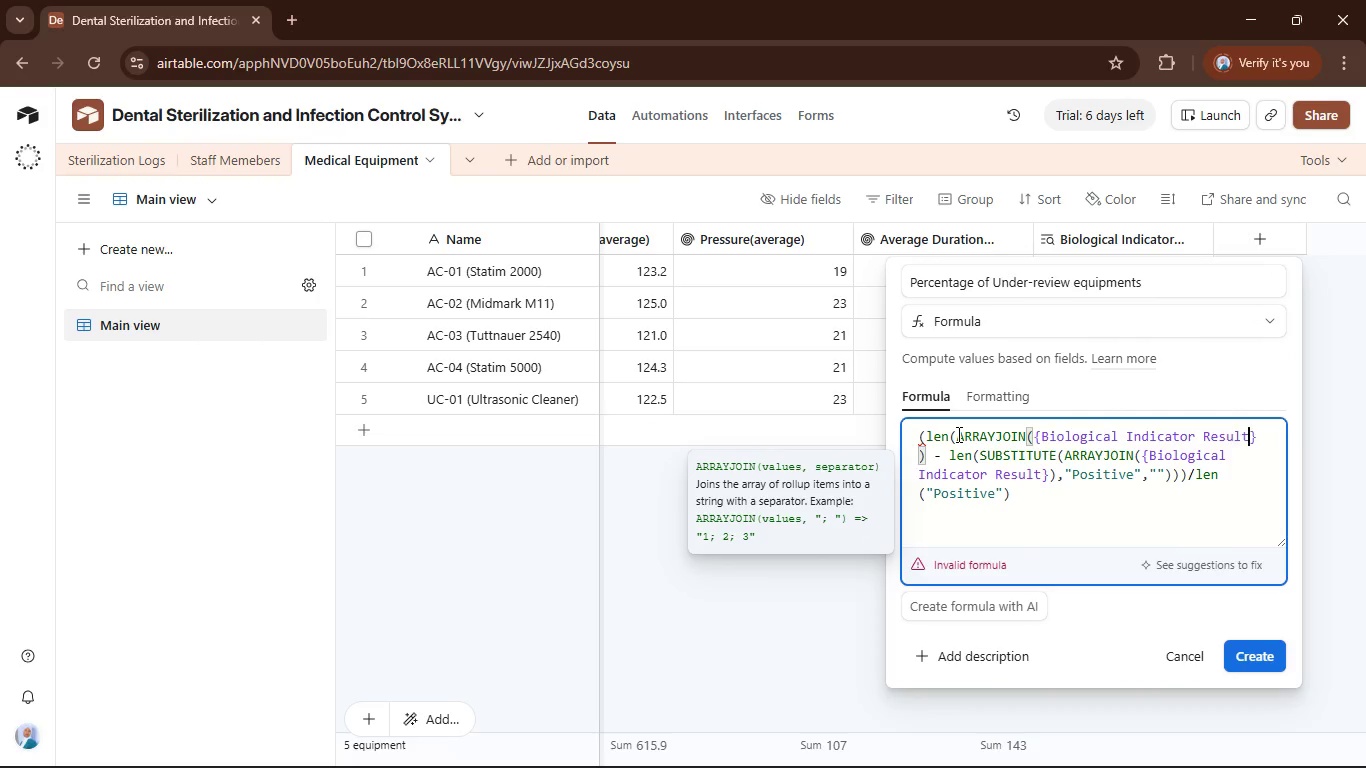 
key(ArrowRight)
 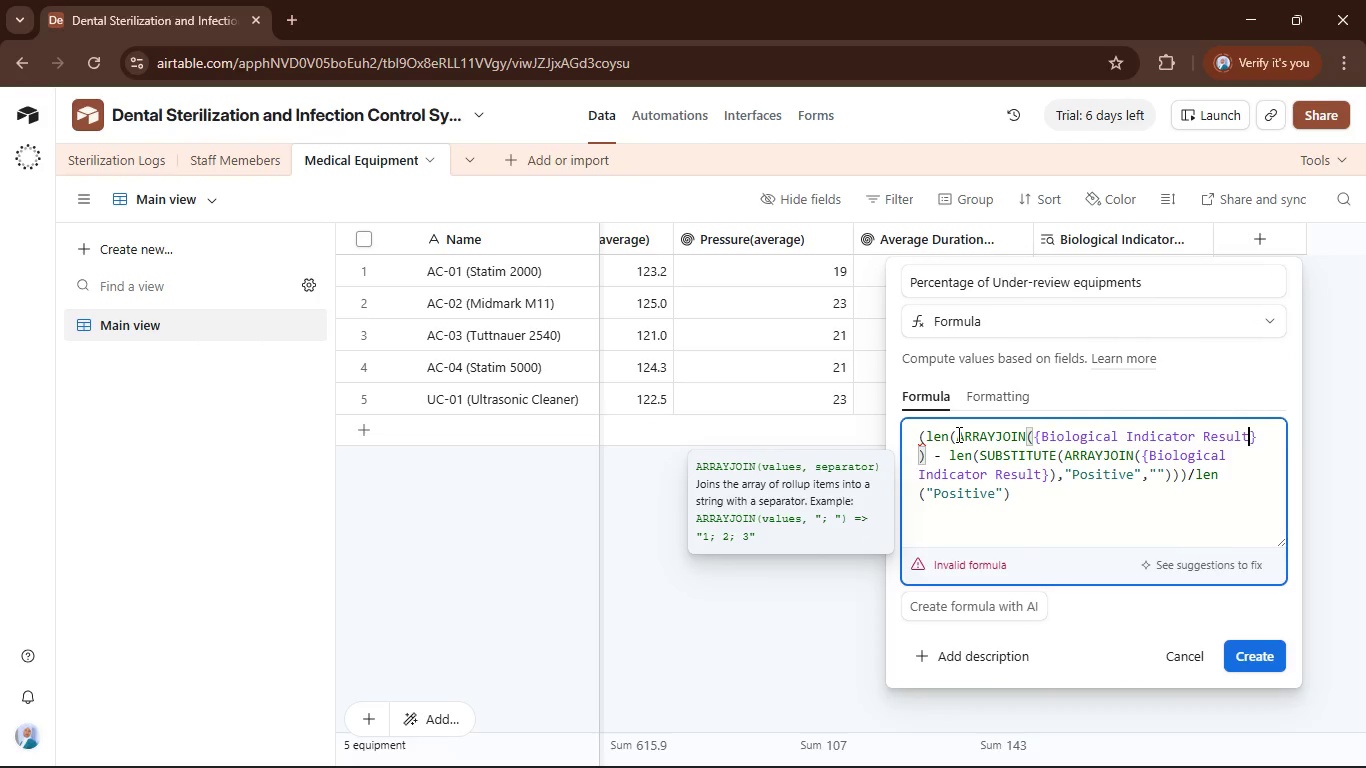 
key(ArrowRight)
 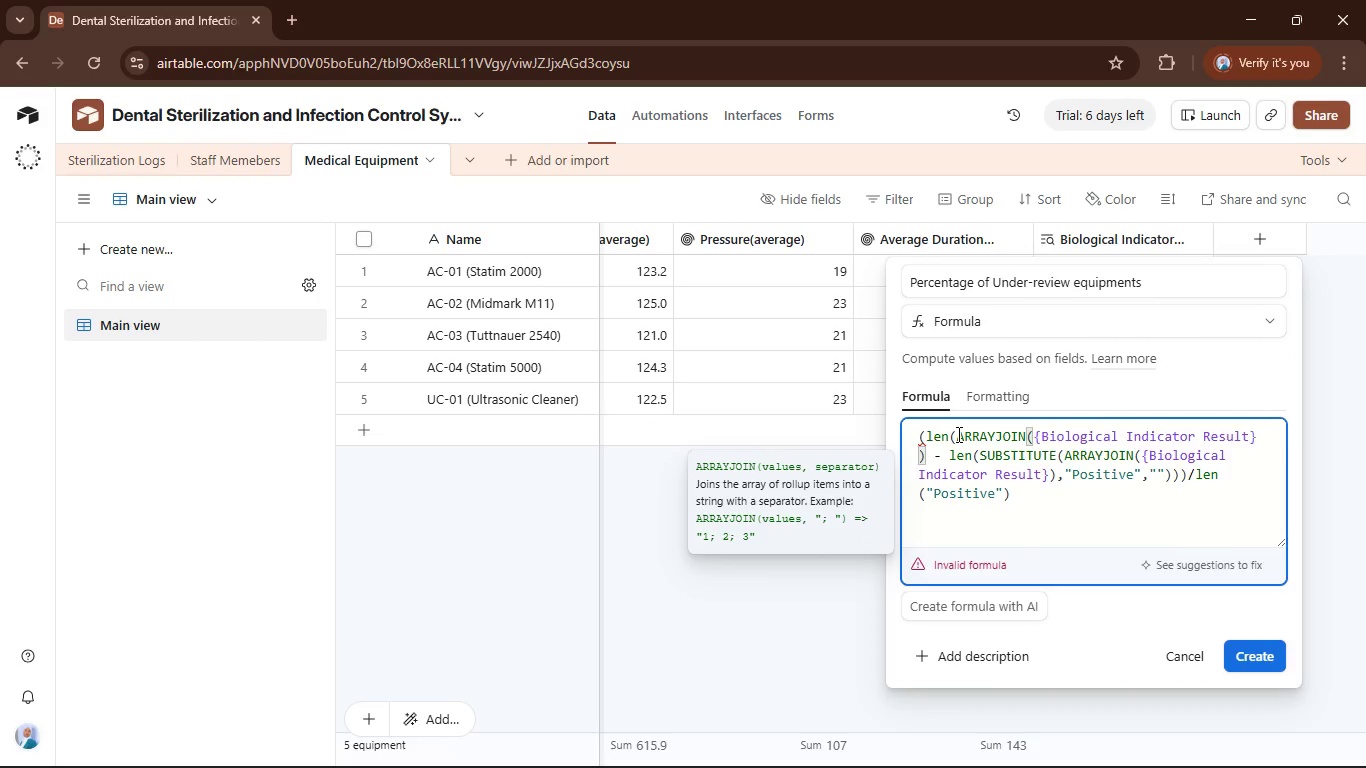 
key(Shift+0)
 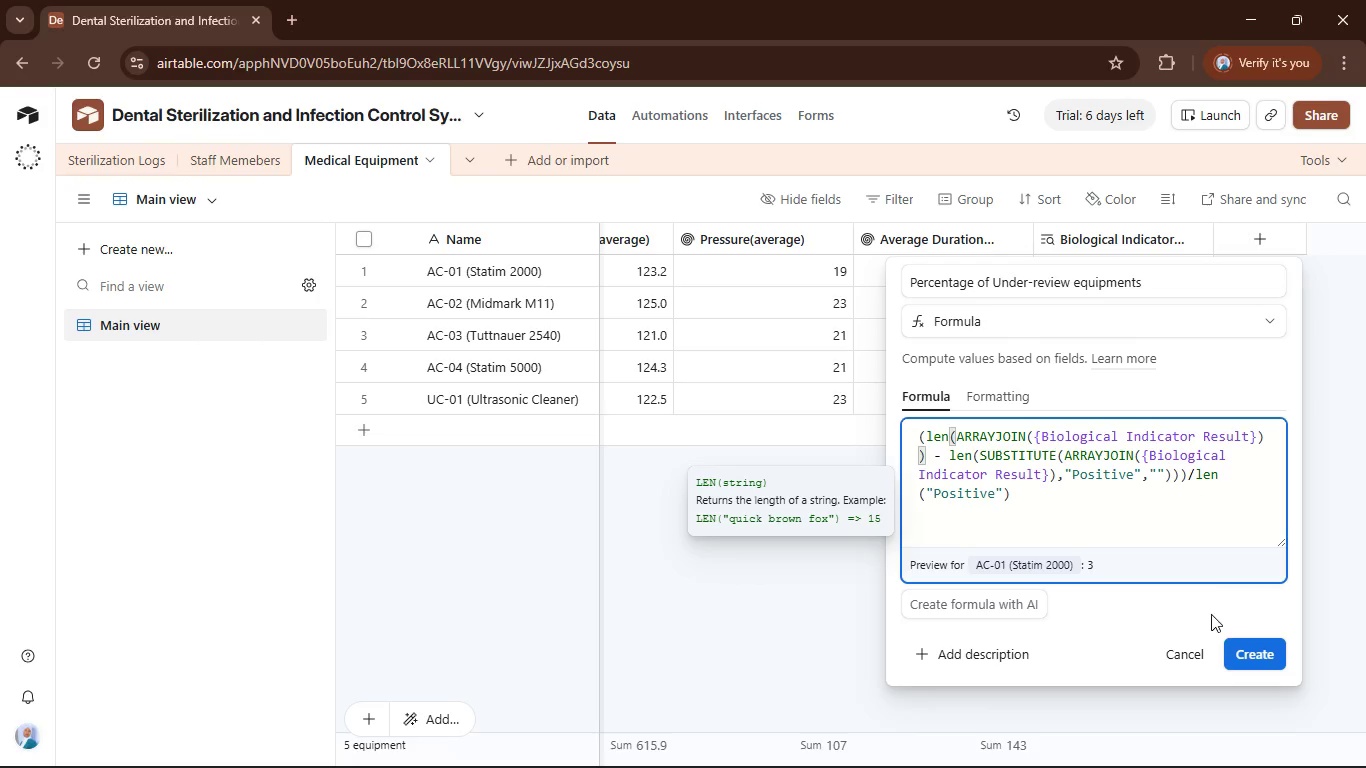 
wait(5.22)
 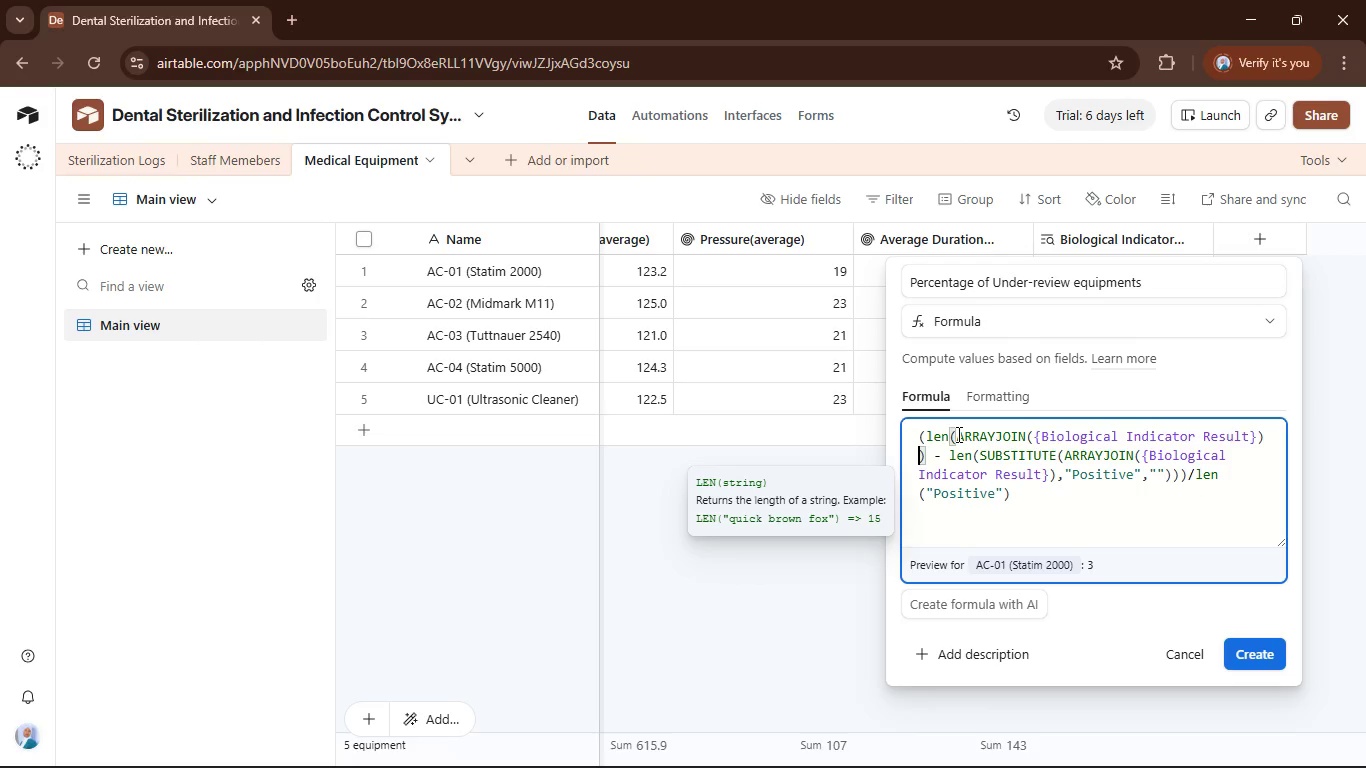 
left_click([1253, 650])
 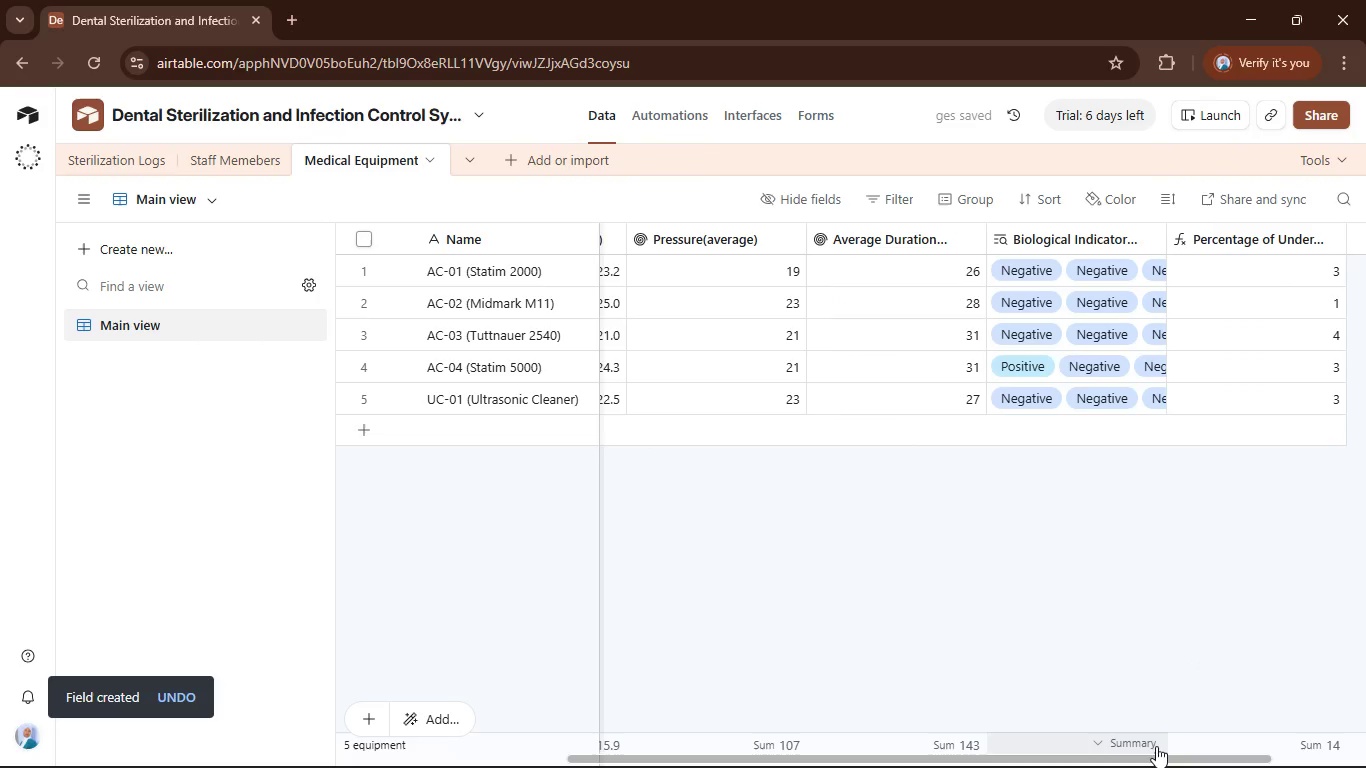 
left_click_drag(start_coordinate=[1148, 757], to_coordinate=[1253, 760])
 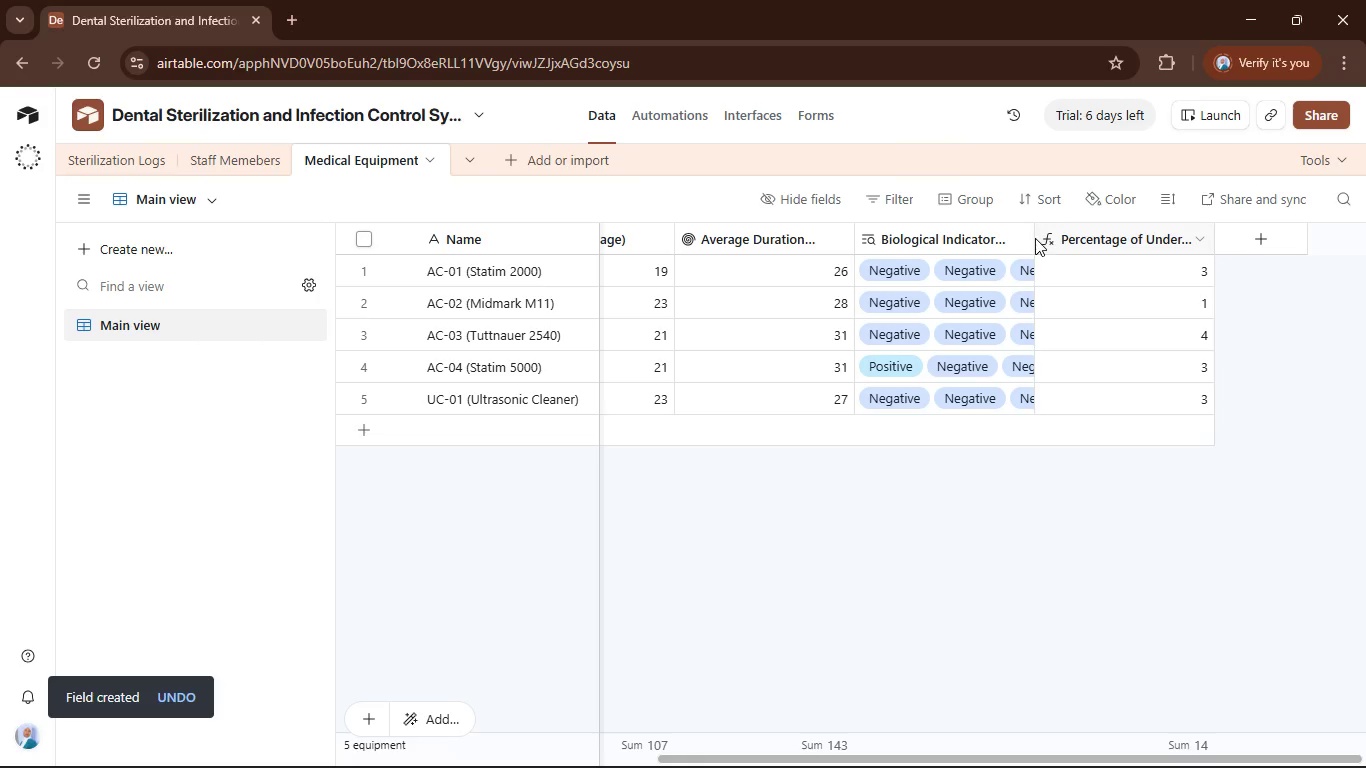 
left_click_drag(start_coordinate=[1033, 238], to_coordinate=[1088, 239])
 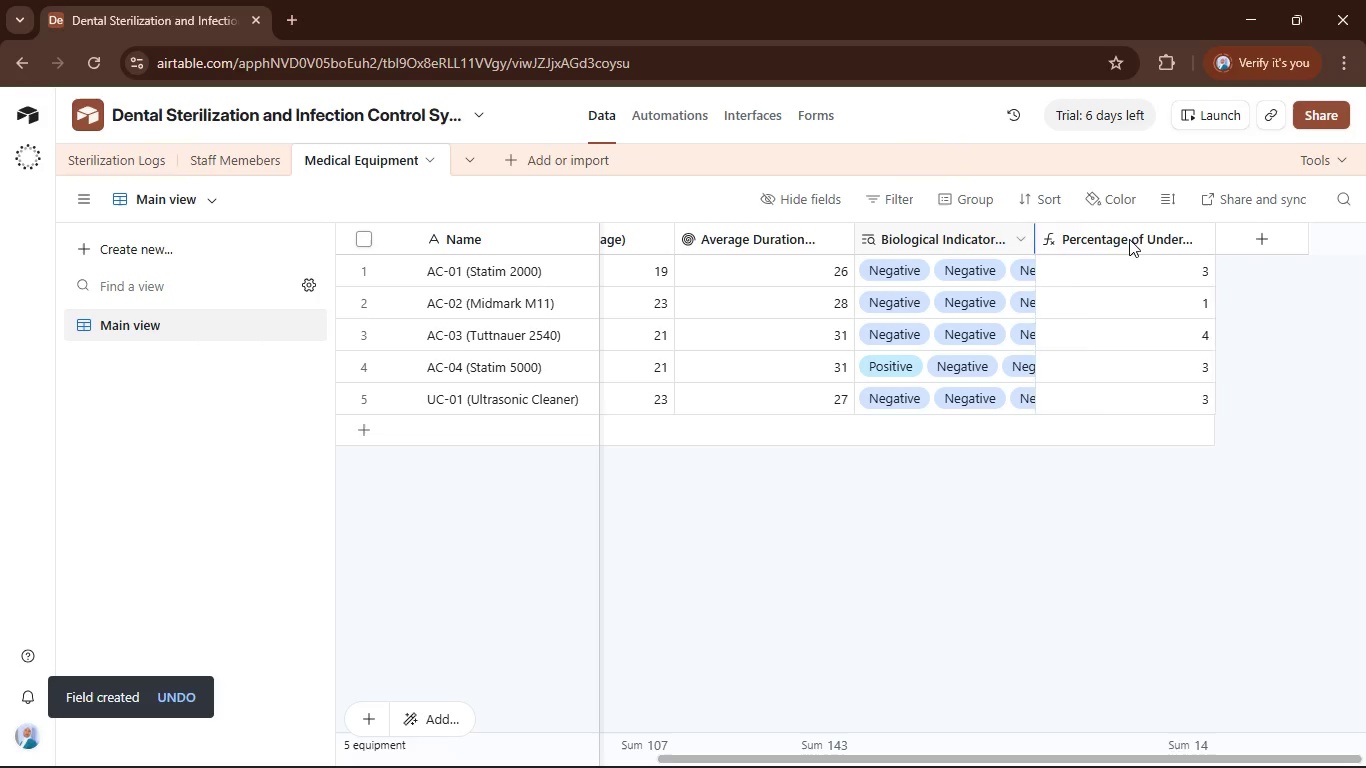 
left_click_drag(start_coordinate=[1131, 239], to_coordinate=[1197, 239])
 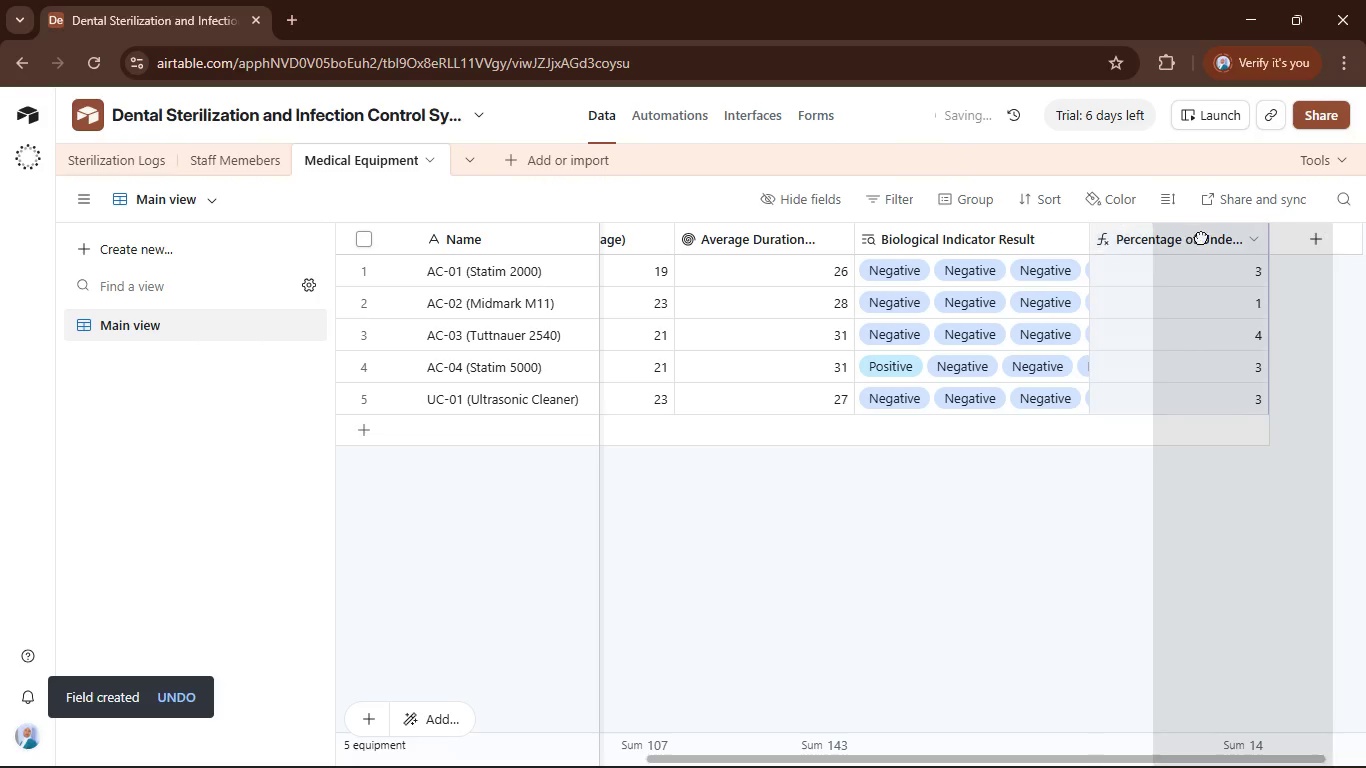 
left_click_drag(start_coordinate=[1205, 236], to_coordinate=[1212, 236])
 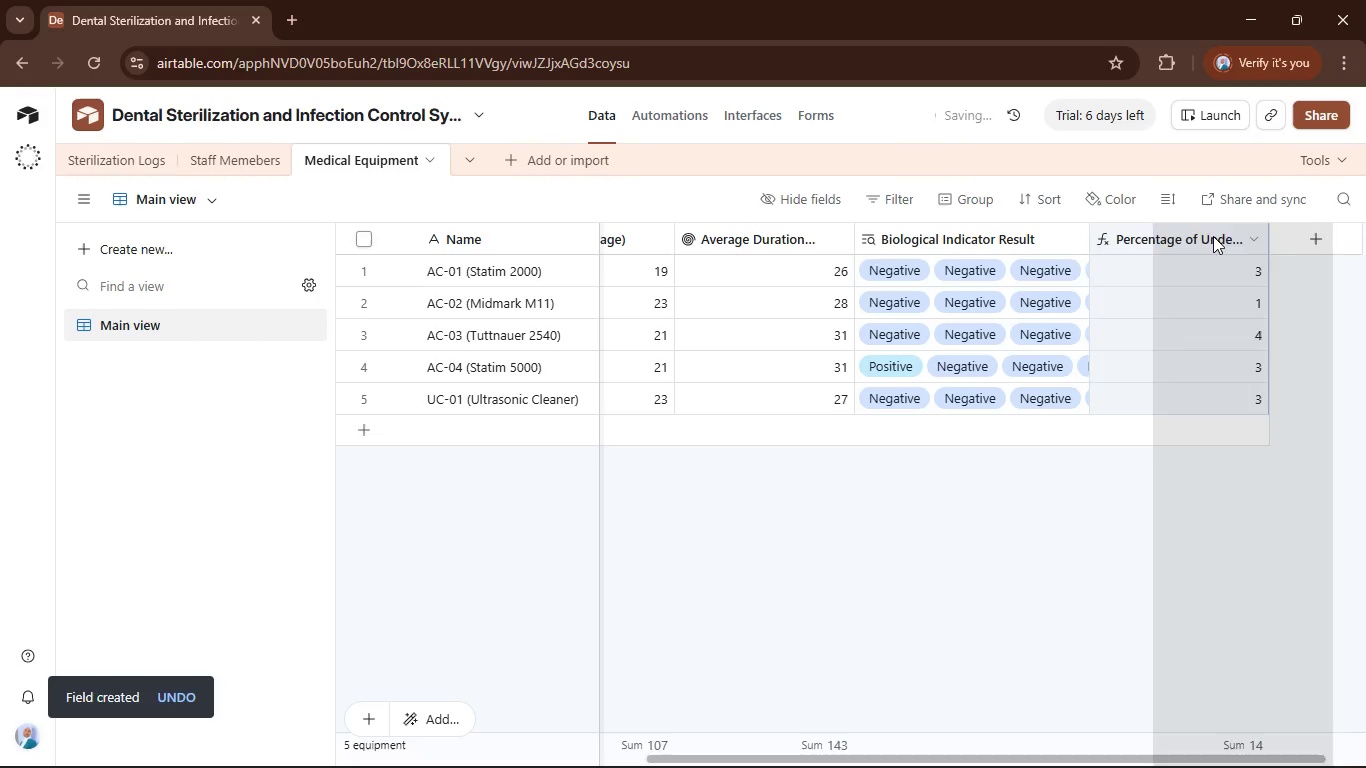 
left_click_drag(start_coordinate=[1213, 236], to_coordinate=[1297, 234])
 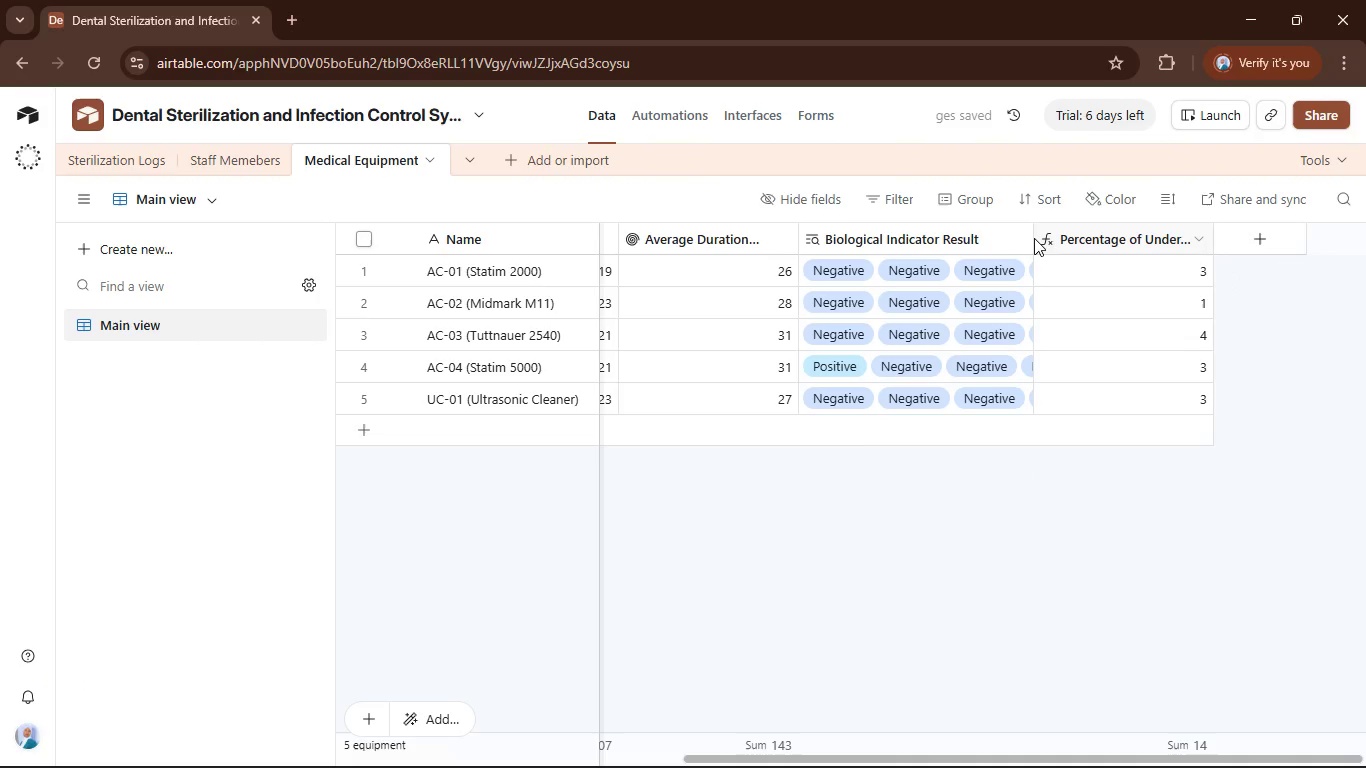 
left_click_drag(start_coordinate=[1030, 238], to_coordinate=[1113, 240])
 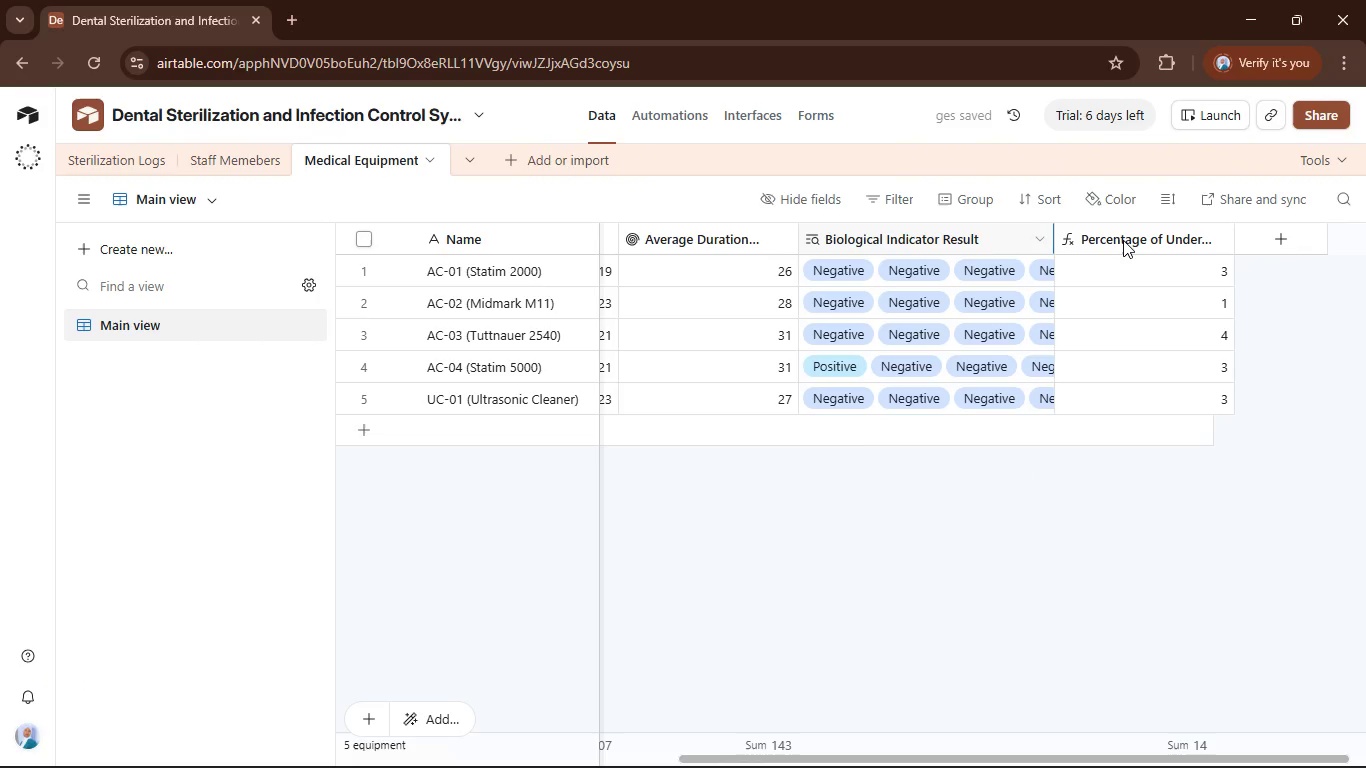 
triple_click([1123, 240])
 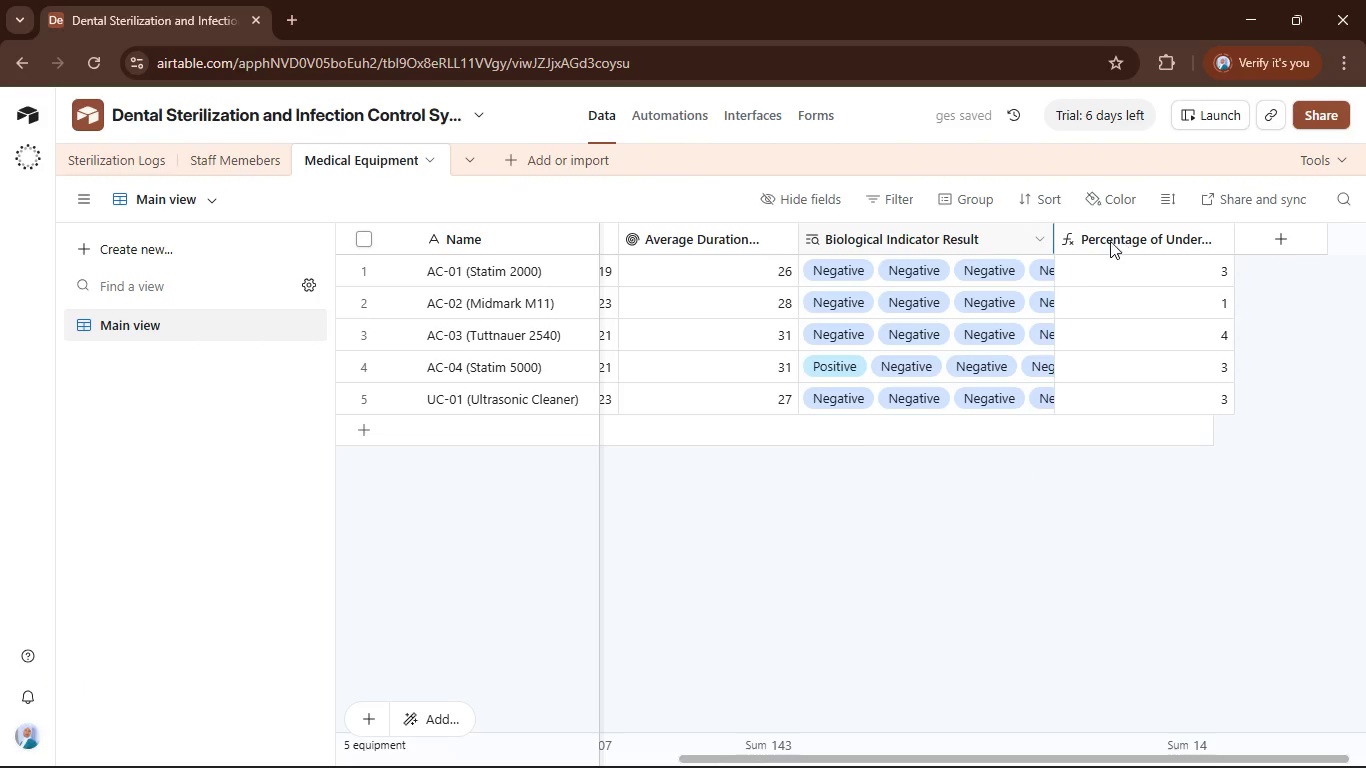 
mouse_move([1110, 236])
 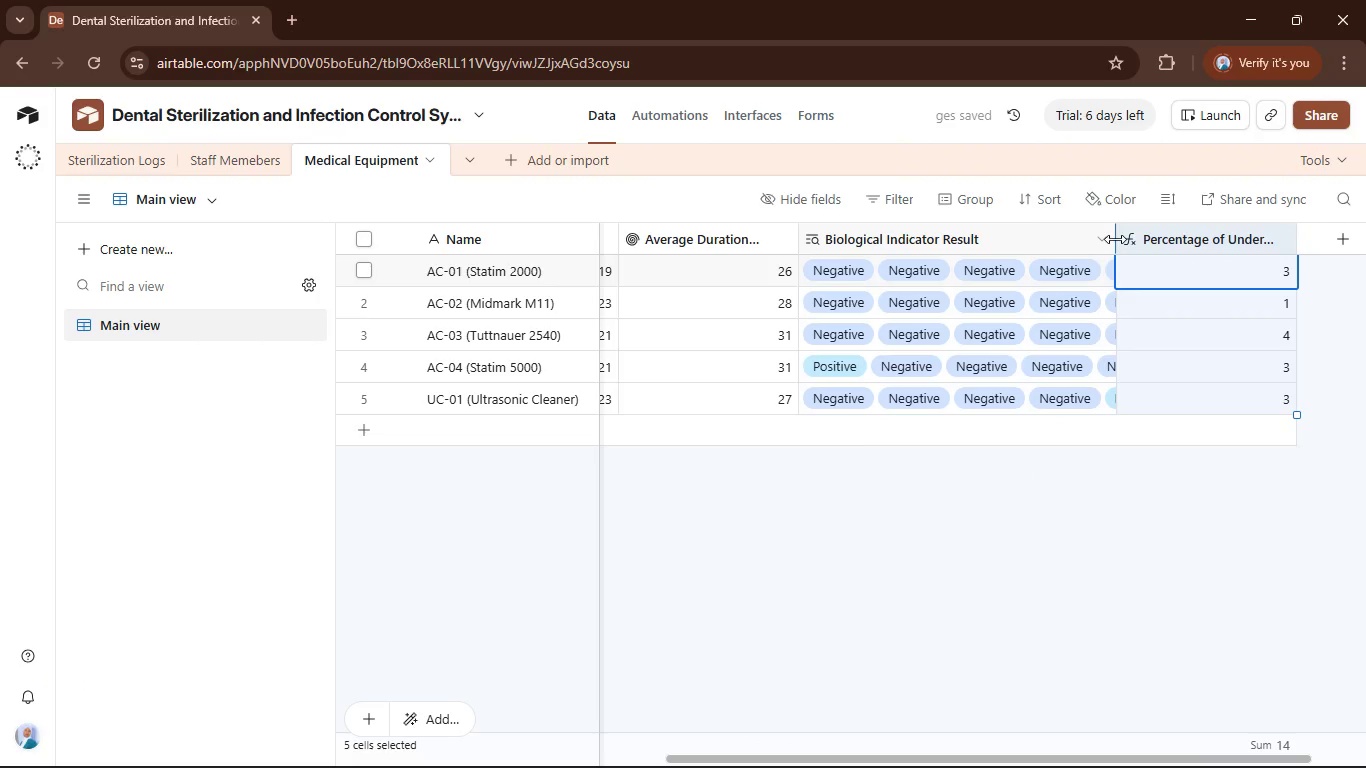 
left_click_drag(start_coordinate=[1115, 239], to_coordinate=[1200, 239])
 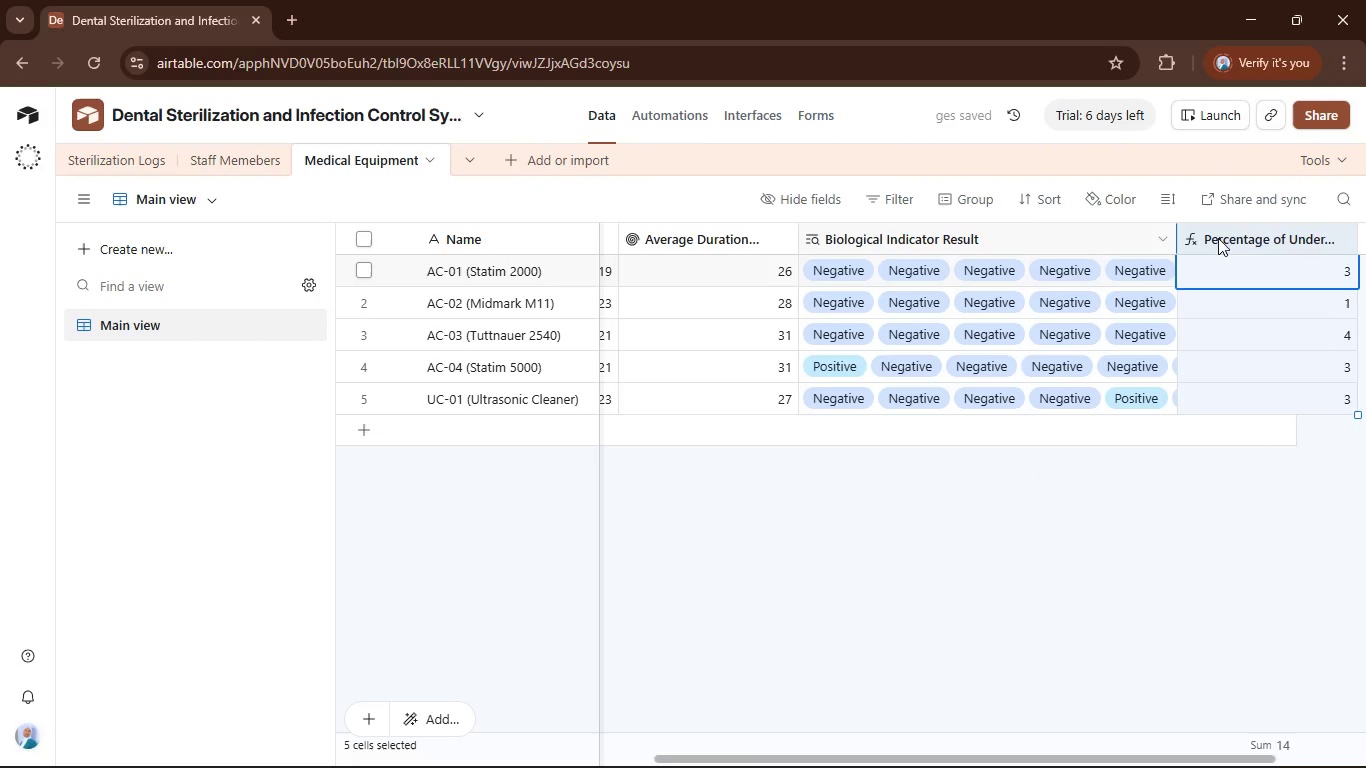 
left_click_drag(start_coordinate=[1207, 238], to_coordinate=[1233, 237])
 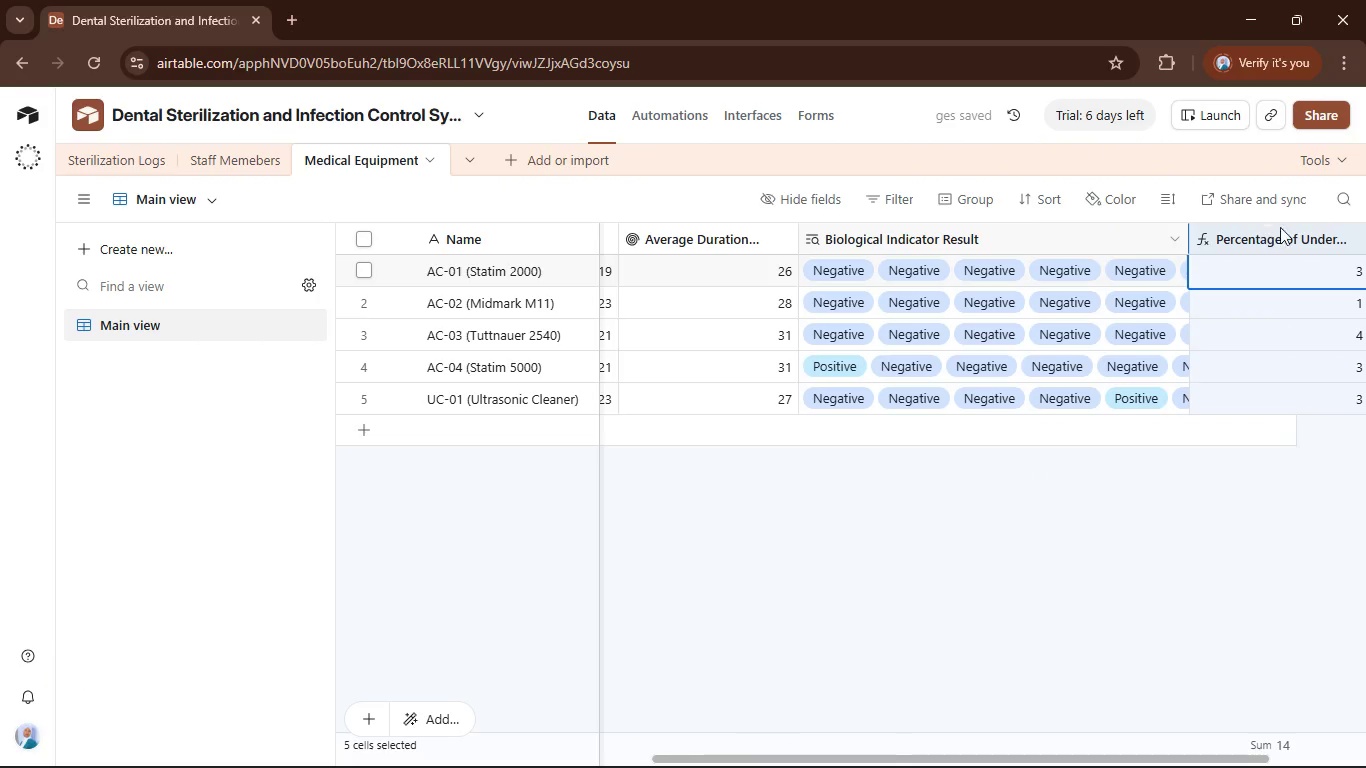 
left_click_drag(start_coordinate=[1297, 223], to_coordinate=[1312, 220])
 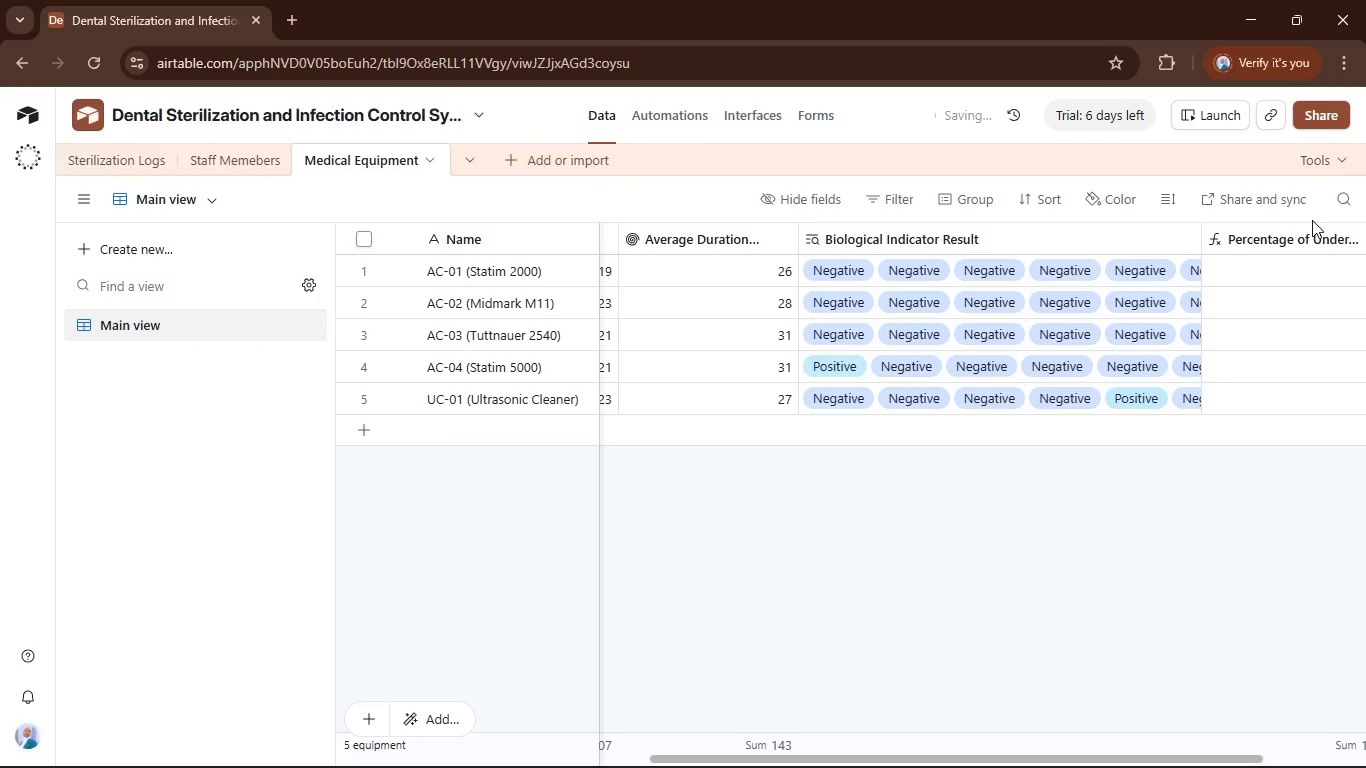 
triple_click([1312, 220])
 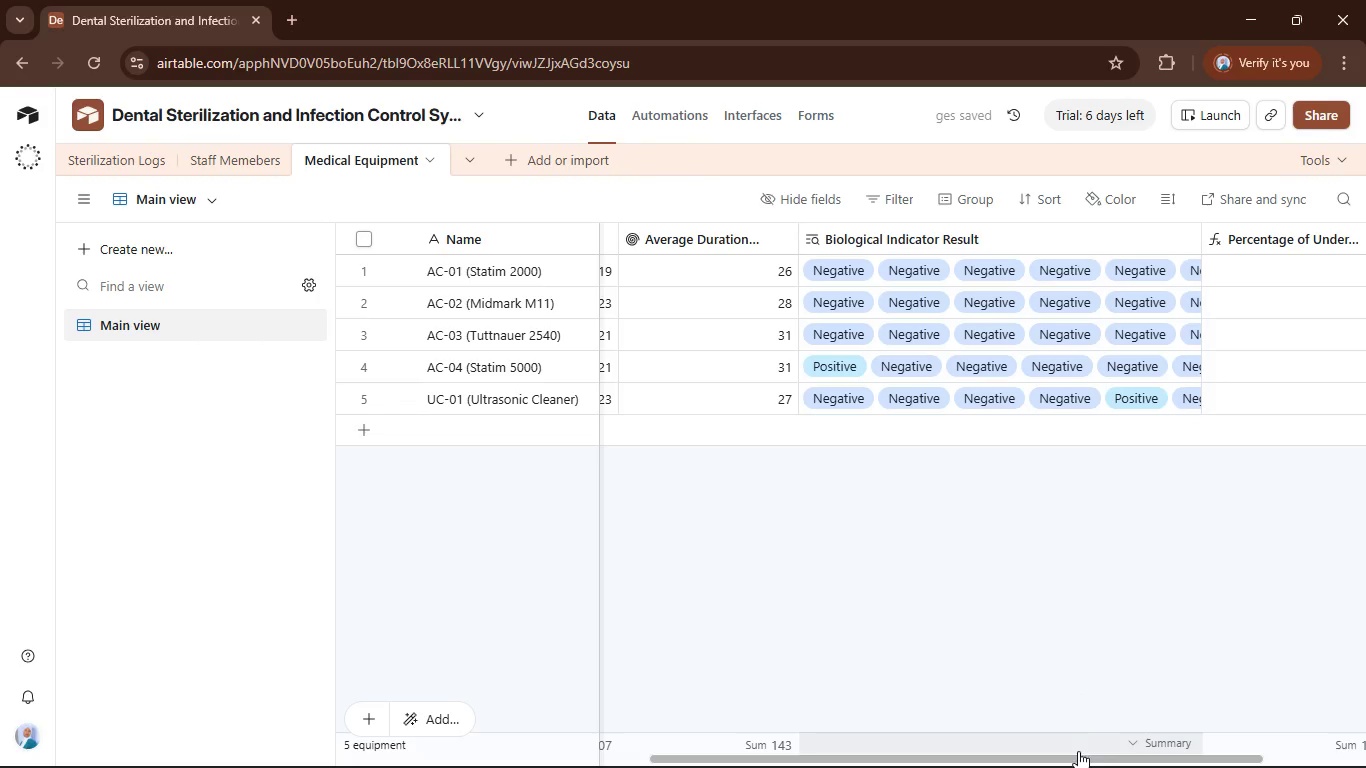 
left_click_drag(start_coordinate=[1075, 755], to_coordinate=[1174, 751])
 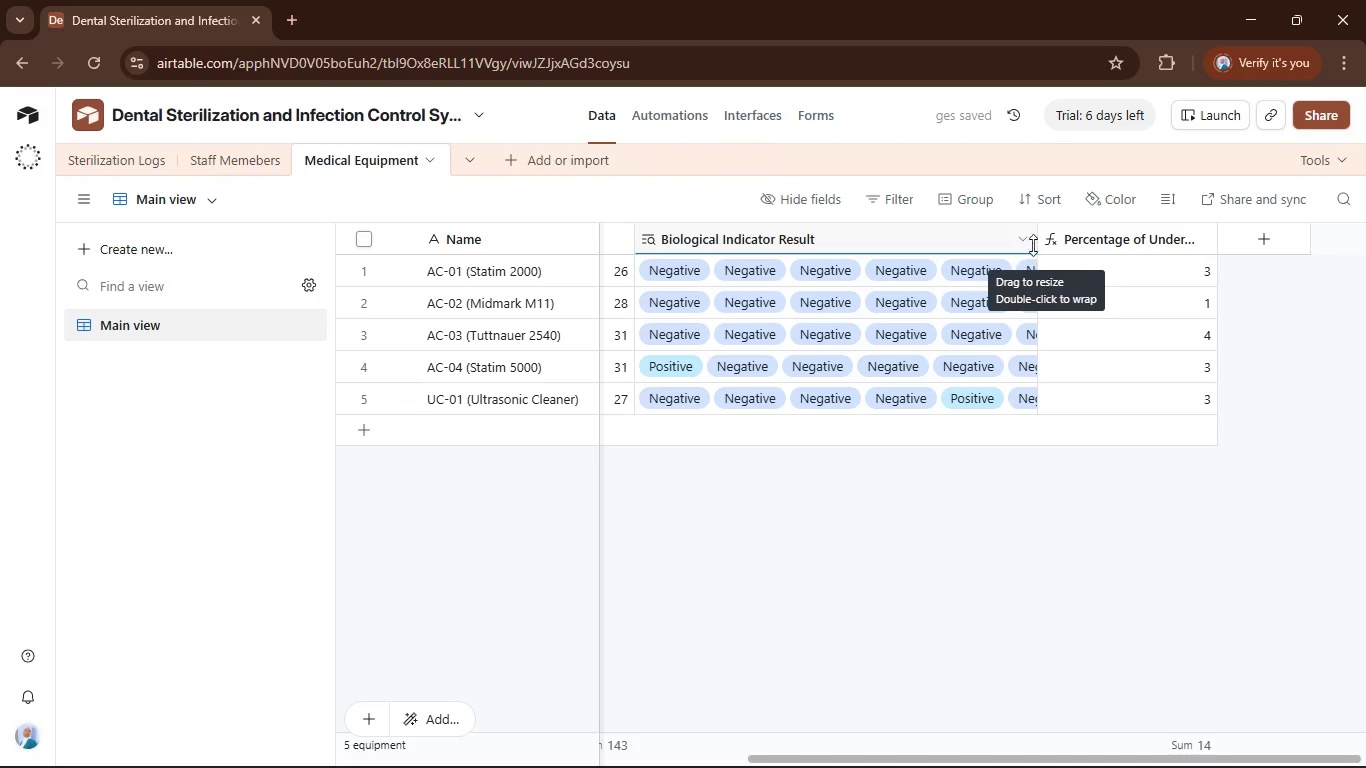 
left_click_drag(start_coordinate=[1030, 237], to_coordinate=[1365, 235])
 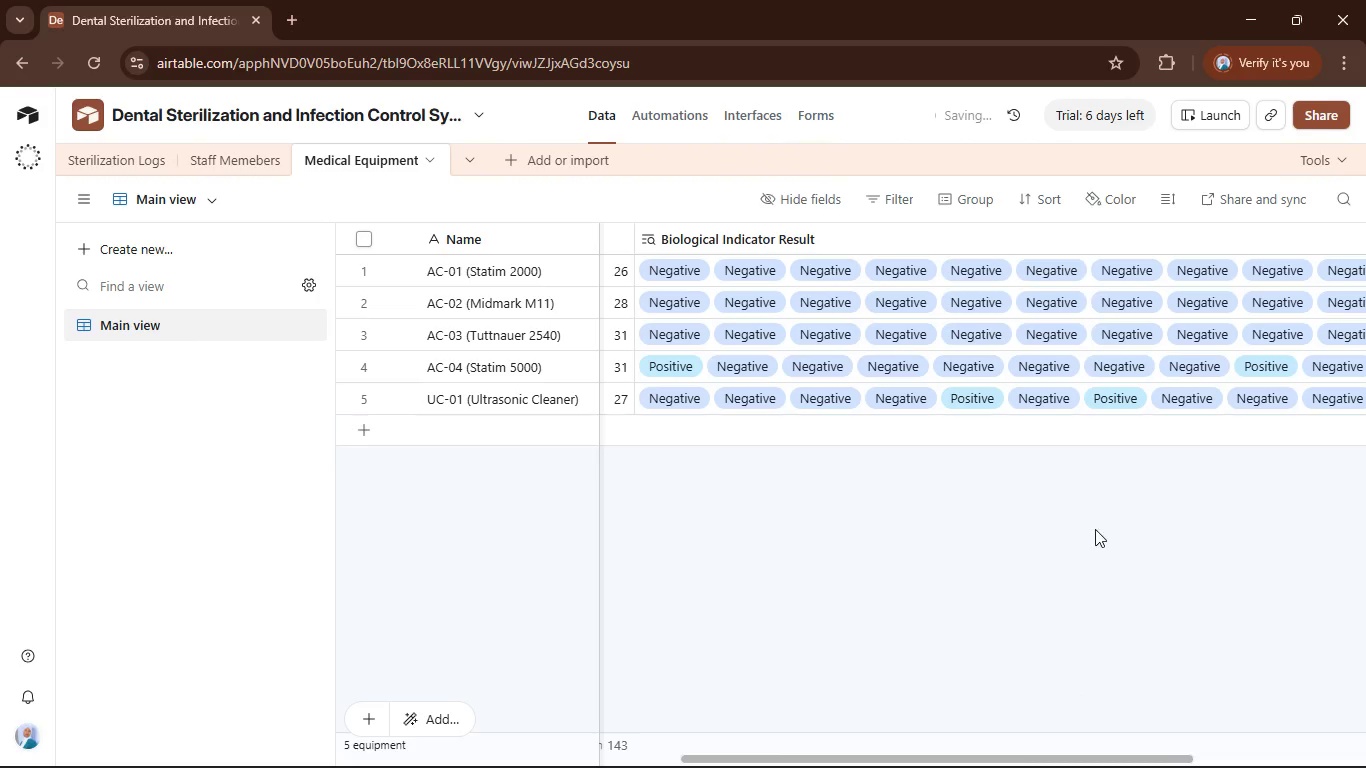 
left_click([1365, 235])
 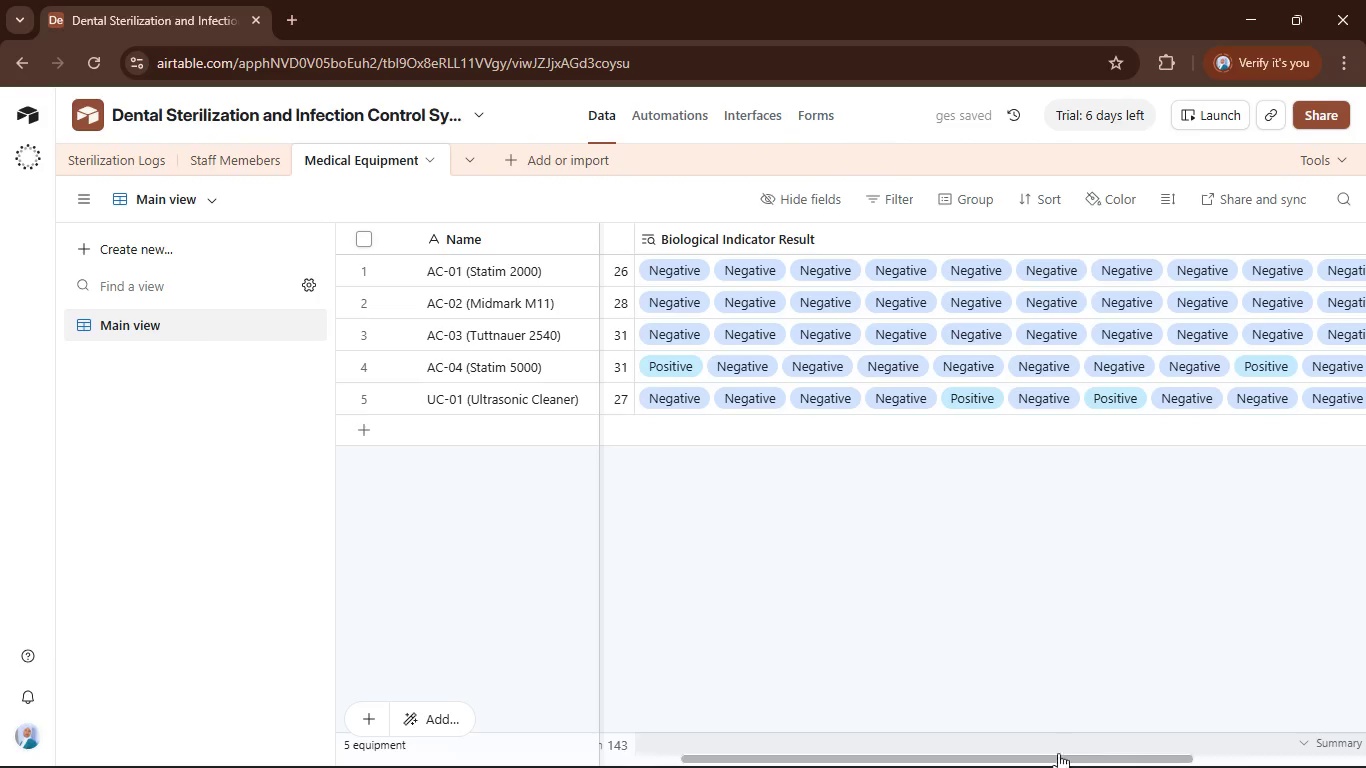 
left_click_drag(start_coordinate=[1050, 763], to_coordinate=[1275, 721])
 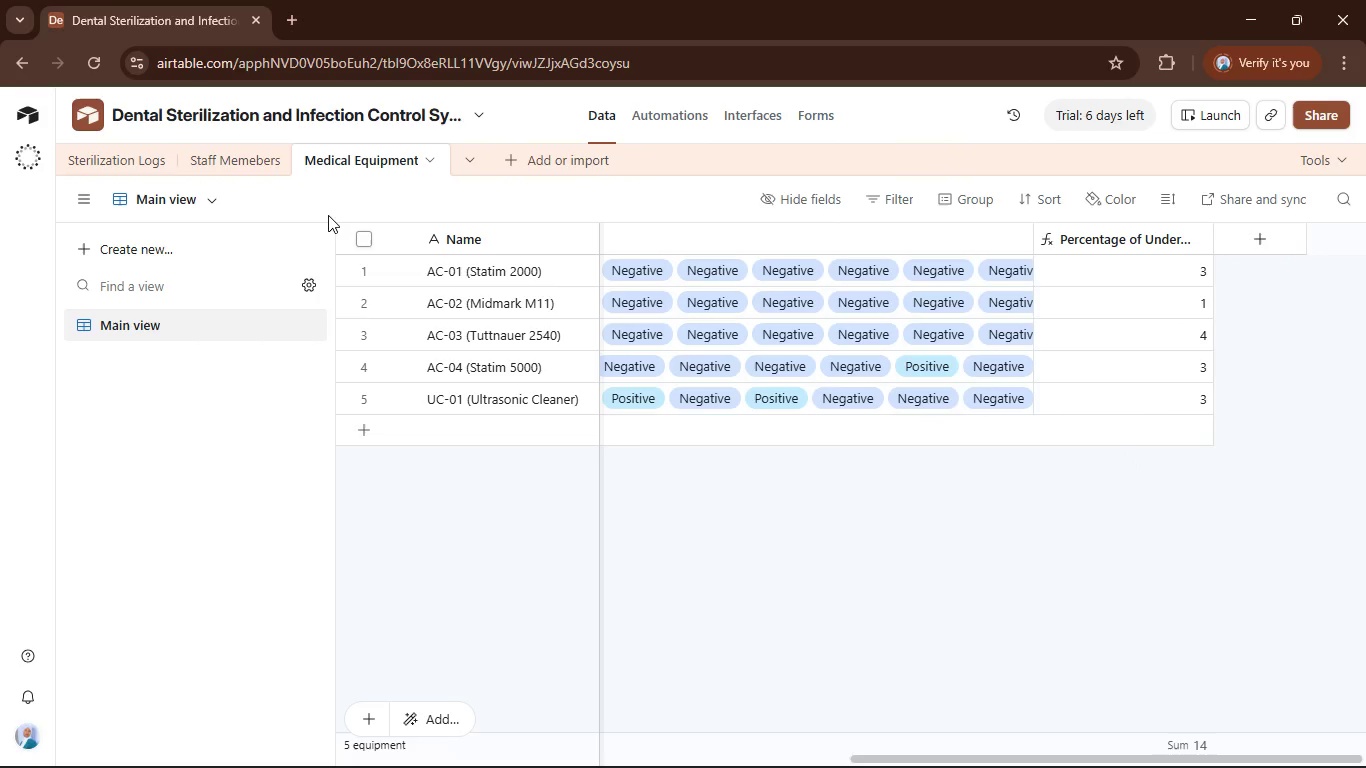 
left_click([218, 58])
 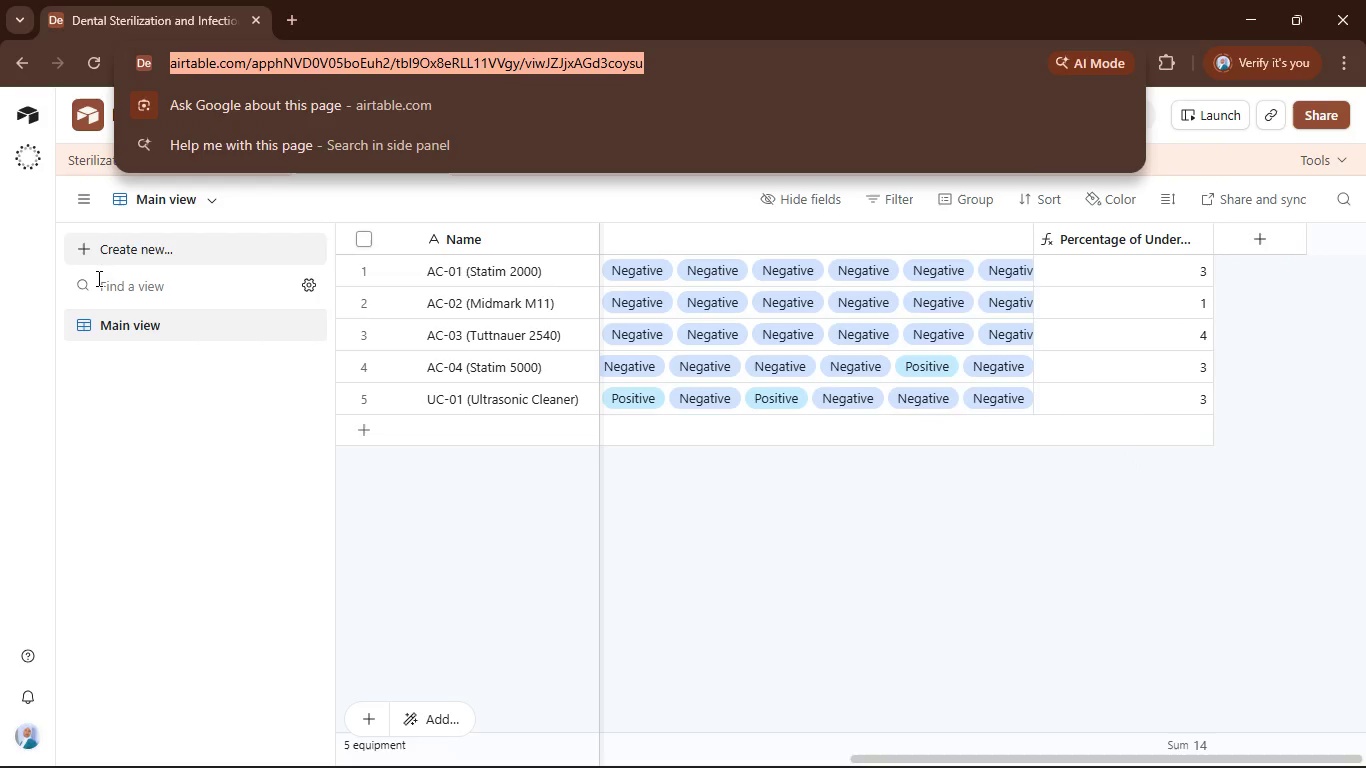 
left_click([208, 473])
 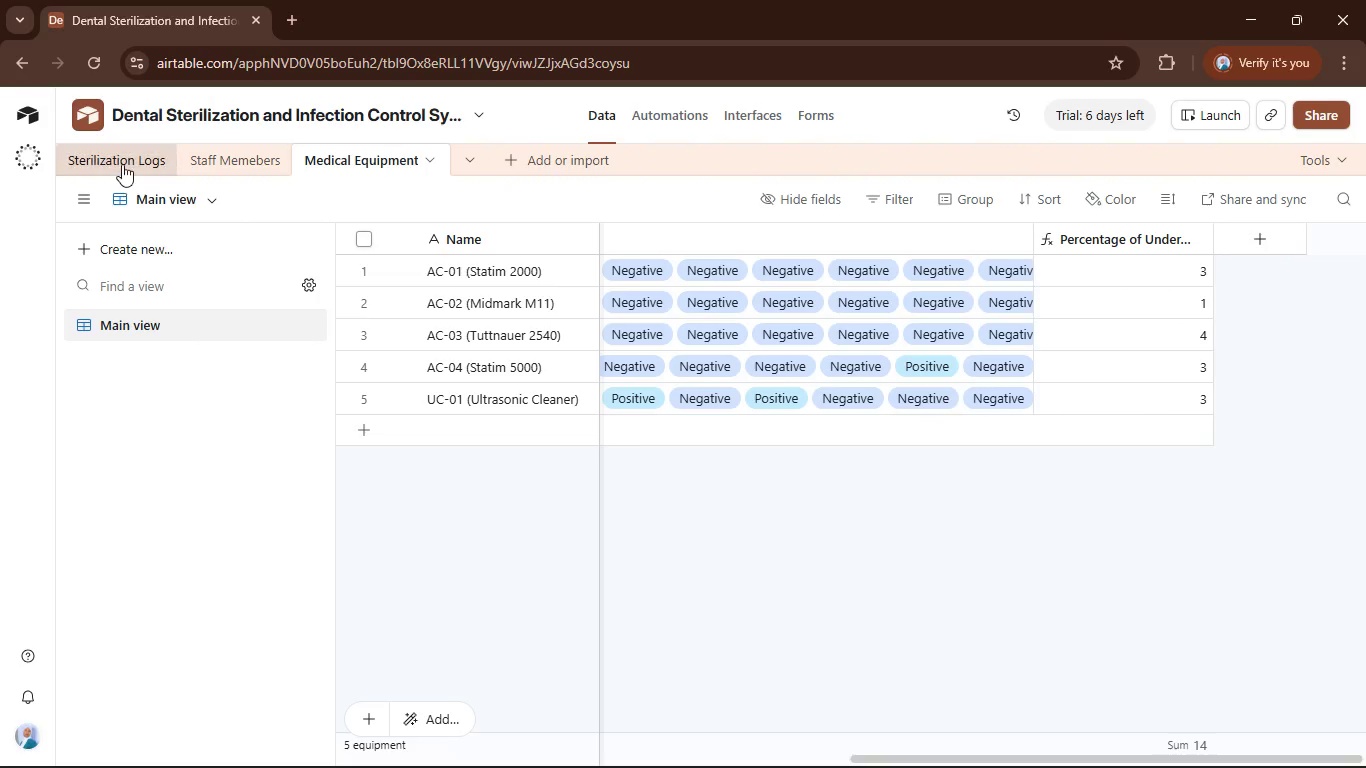 
left_click([121, 164])
 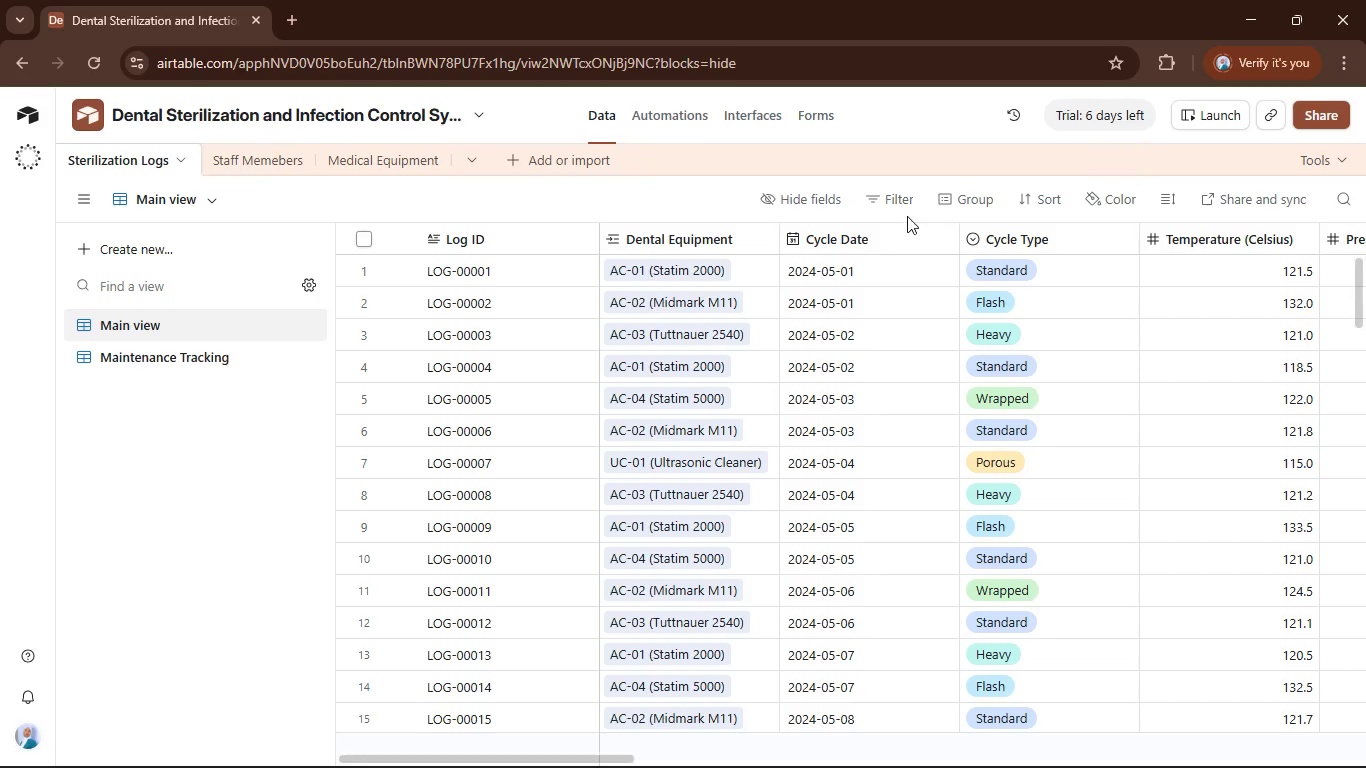 
left_click([905, 198])
 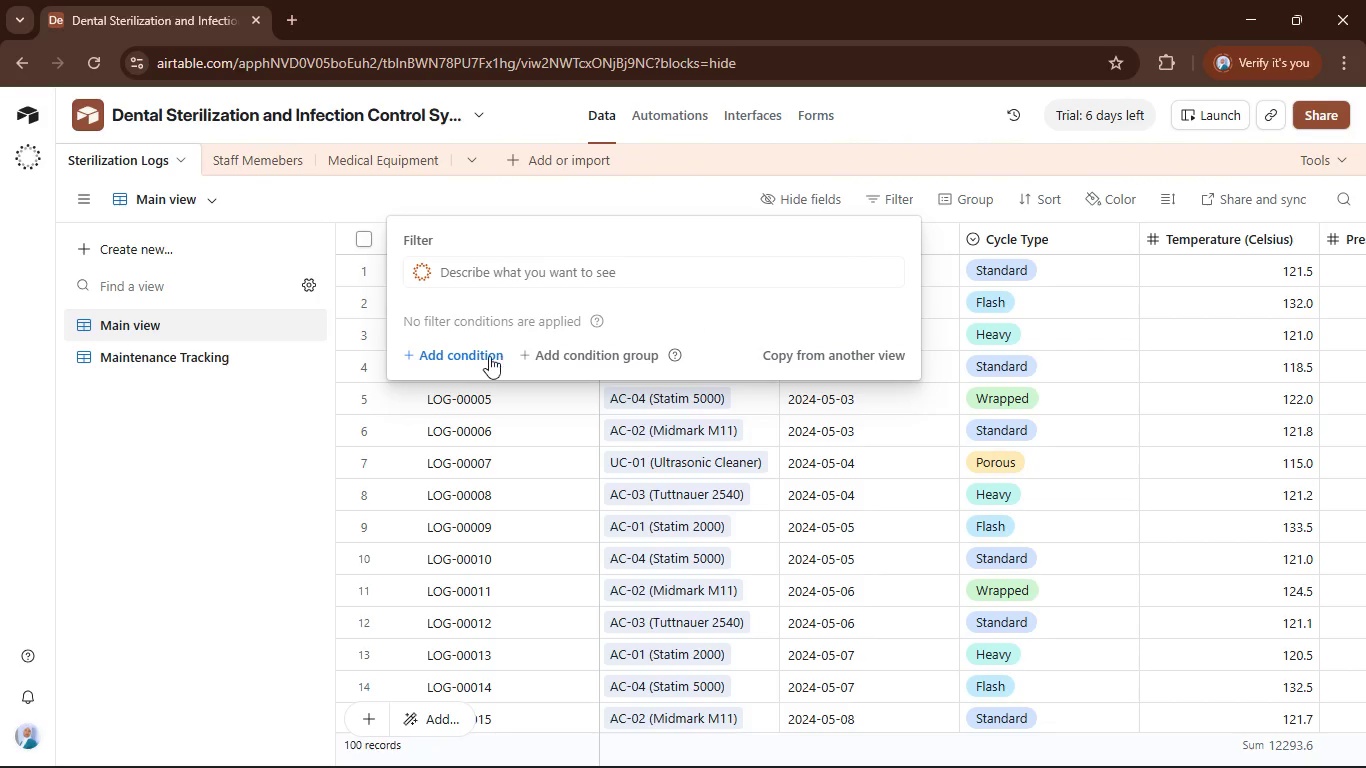 
left_click([484, 356])
 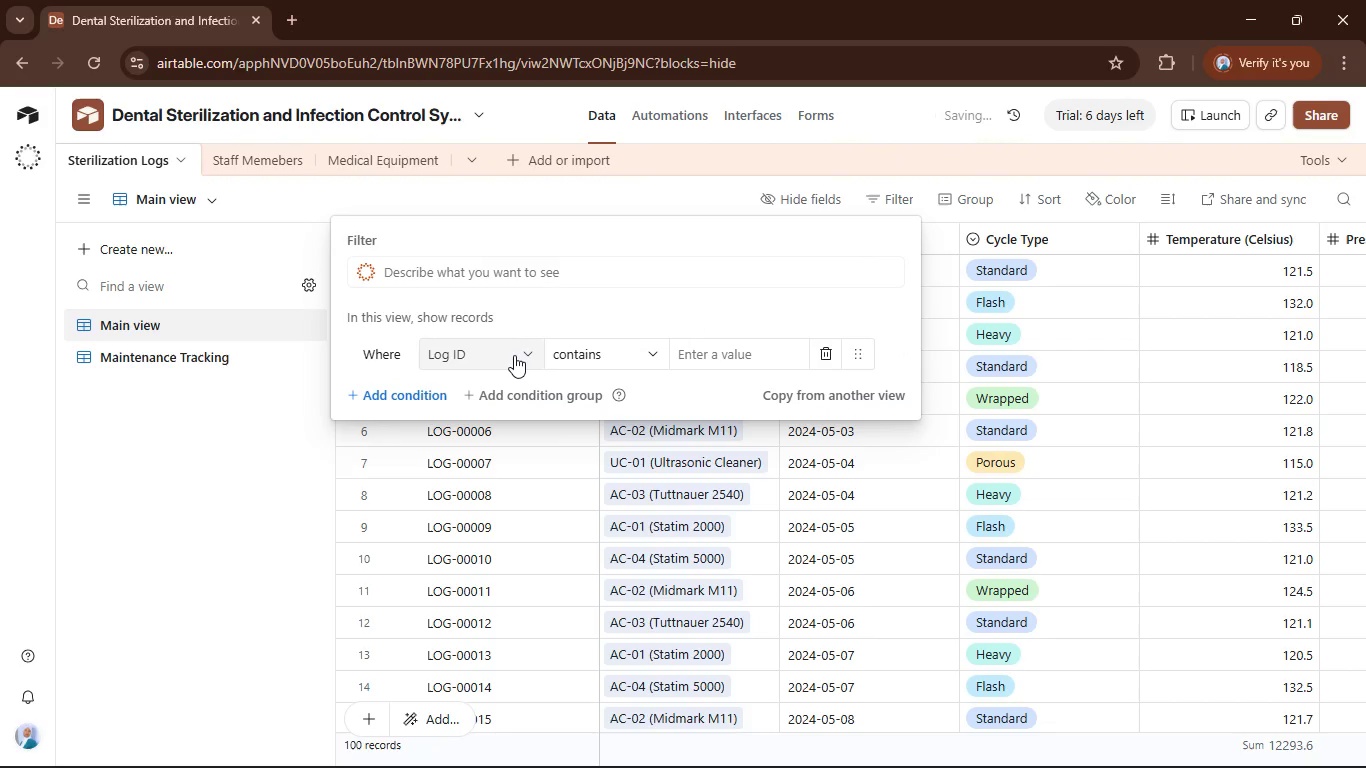 
left_click([518, 353])
 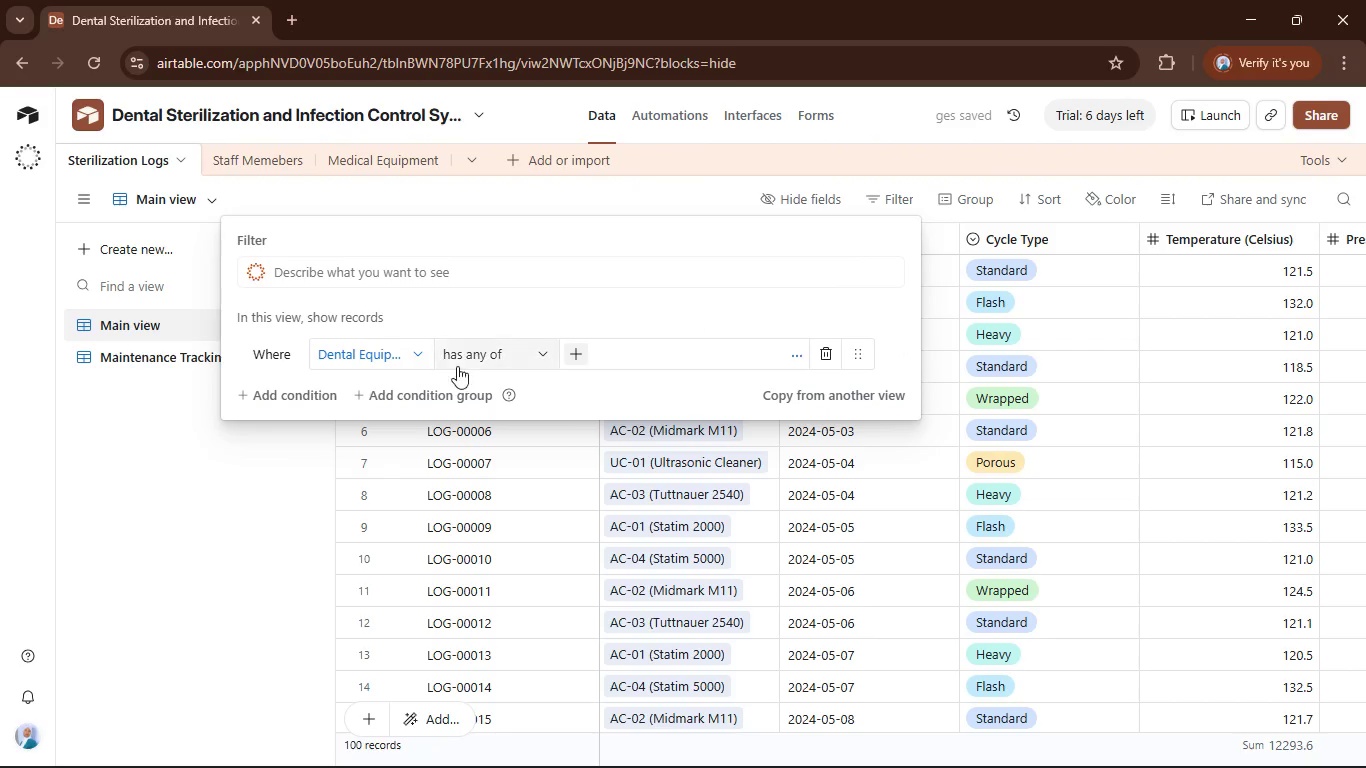 
left_click([526, 351])
 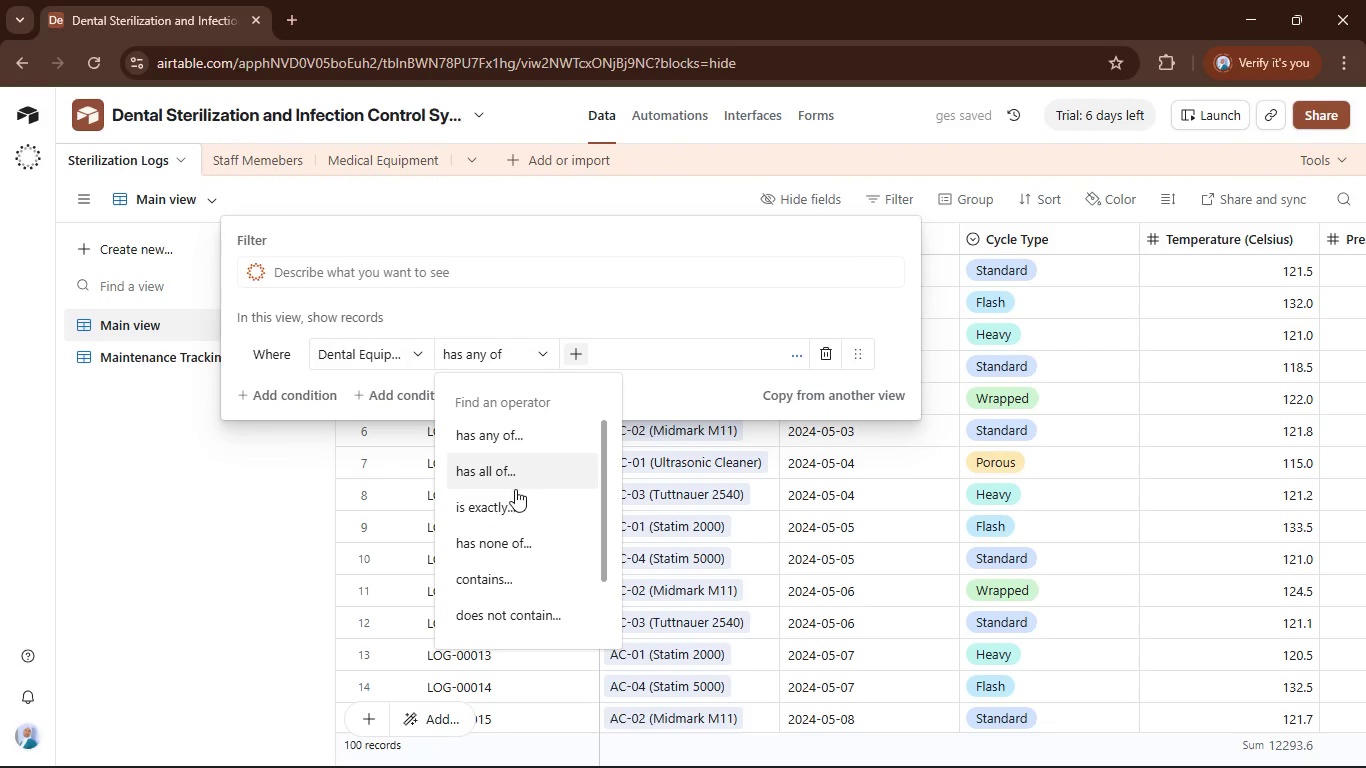 
left_click([515, 490])
 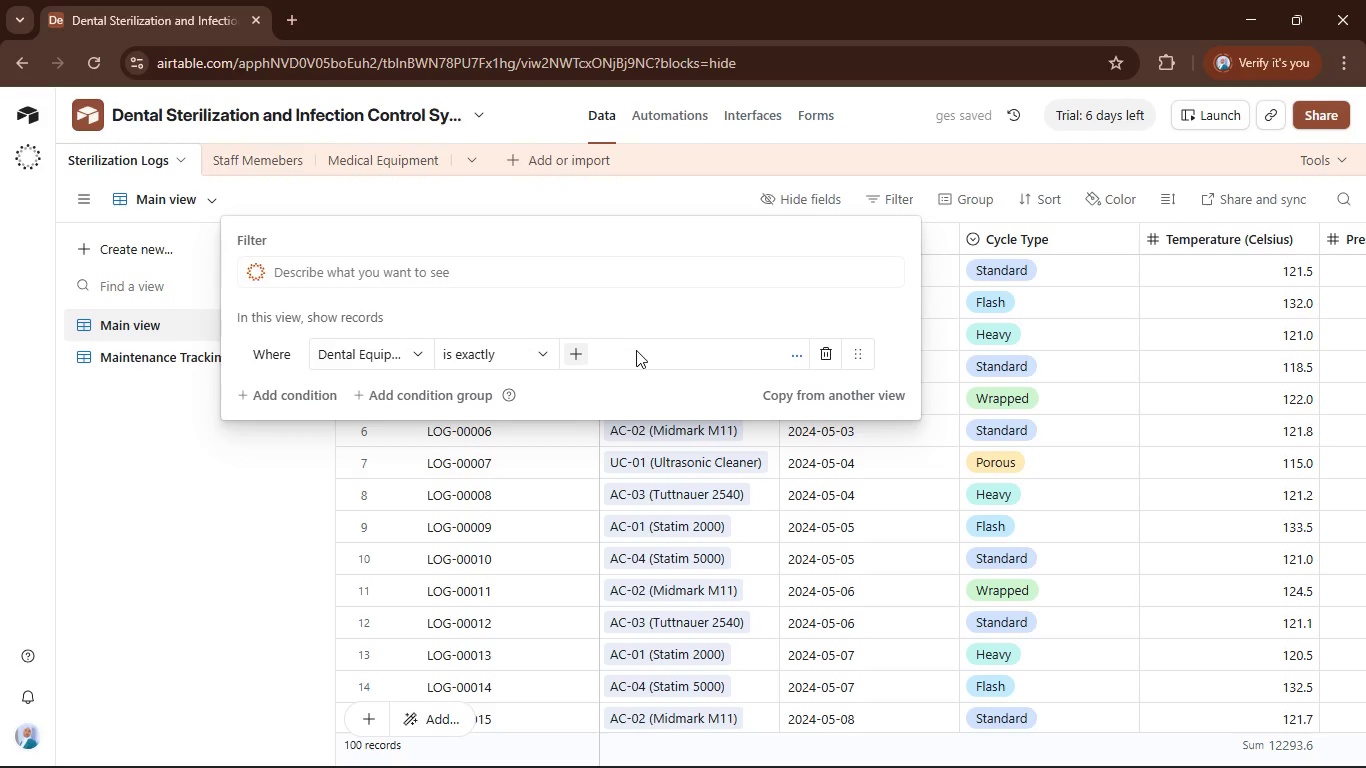 
left_click([643, 351])
 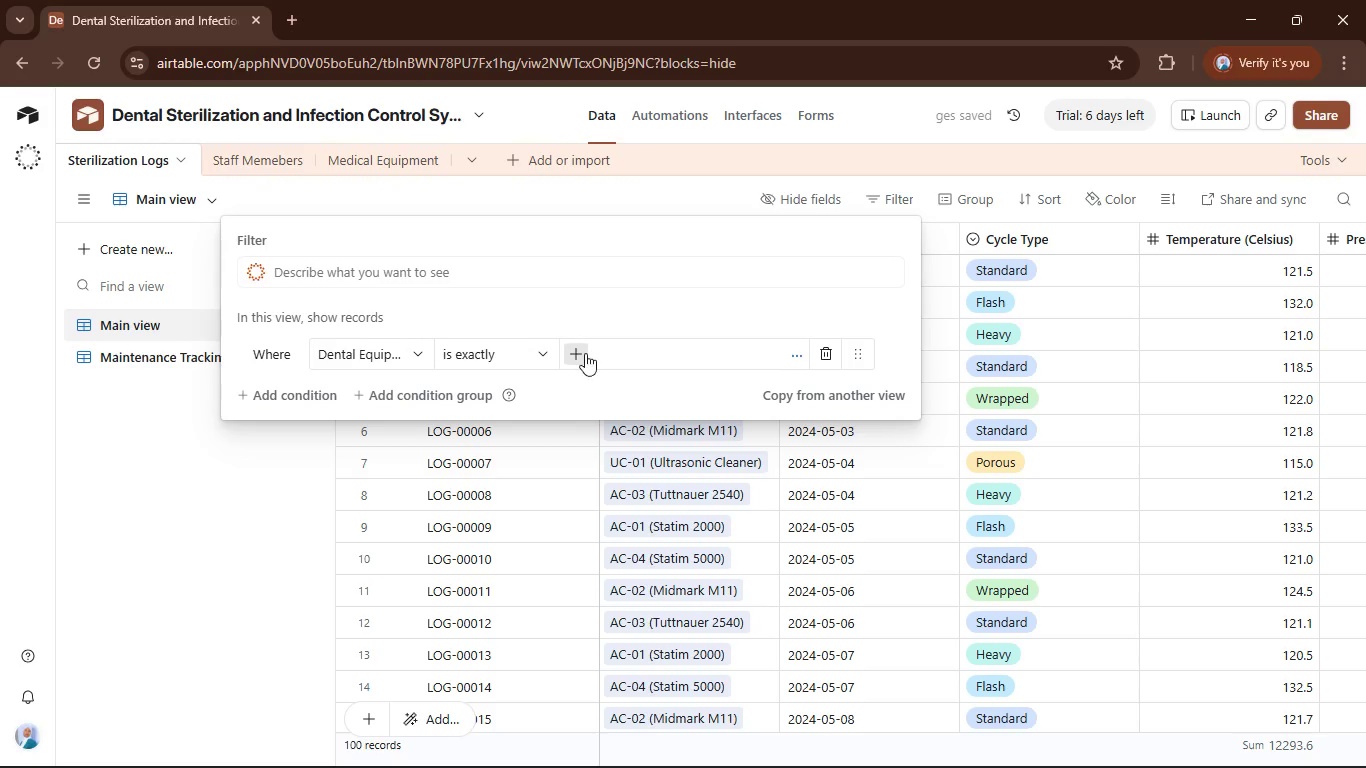 
left_click([584, 353])
 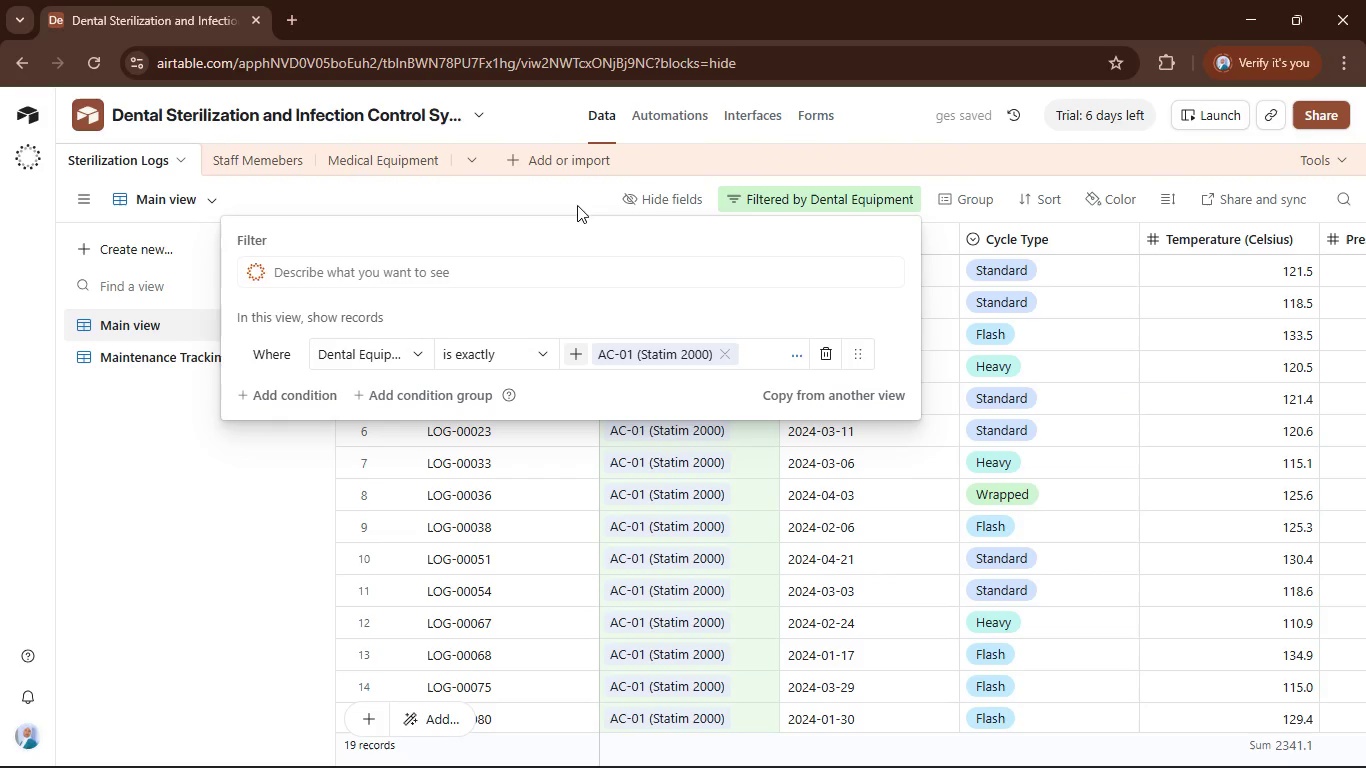 
left_click([767, 202])
 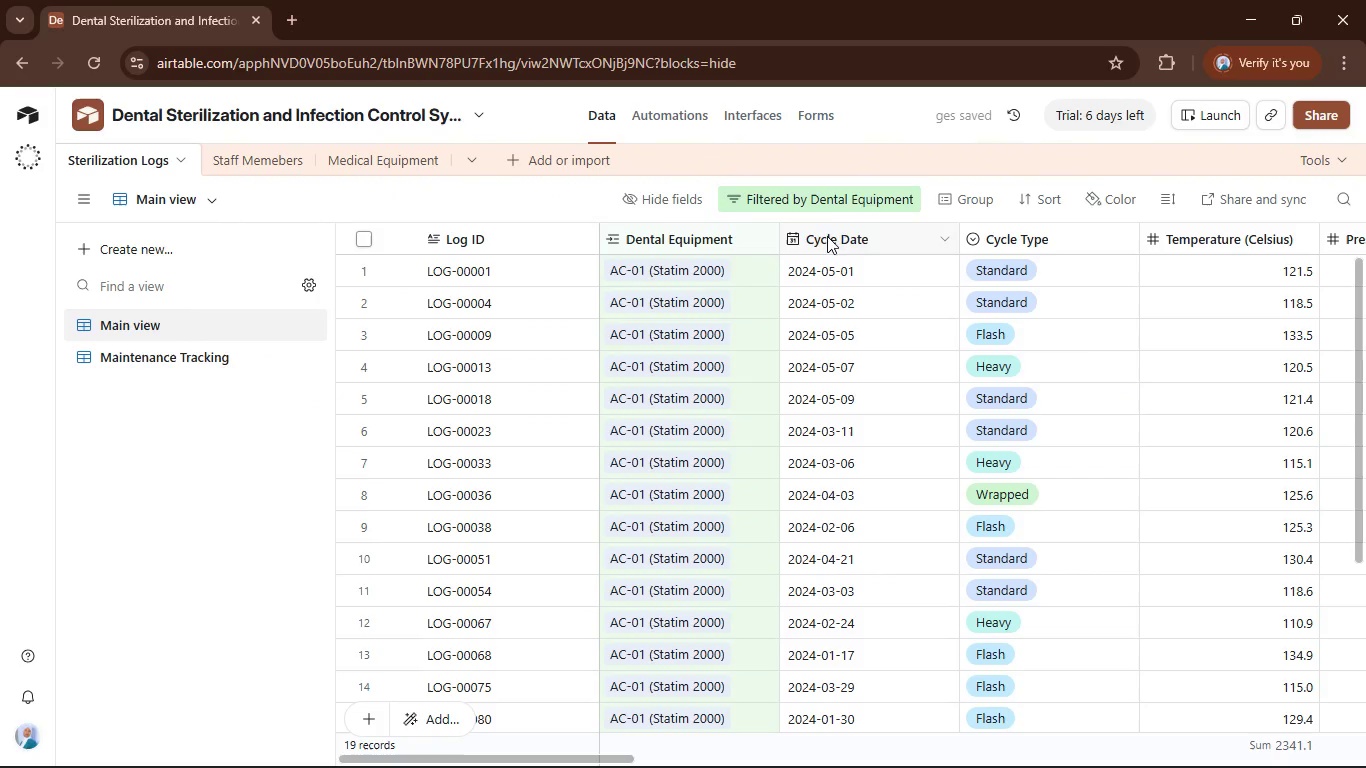 
left_click([824, 204])
 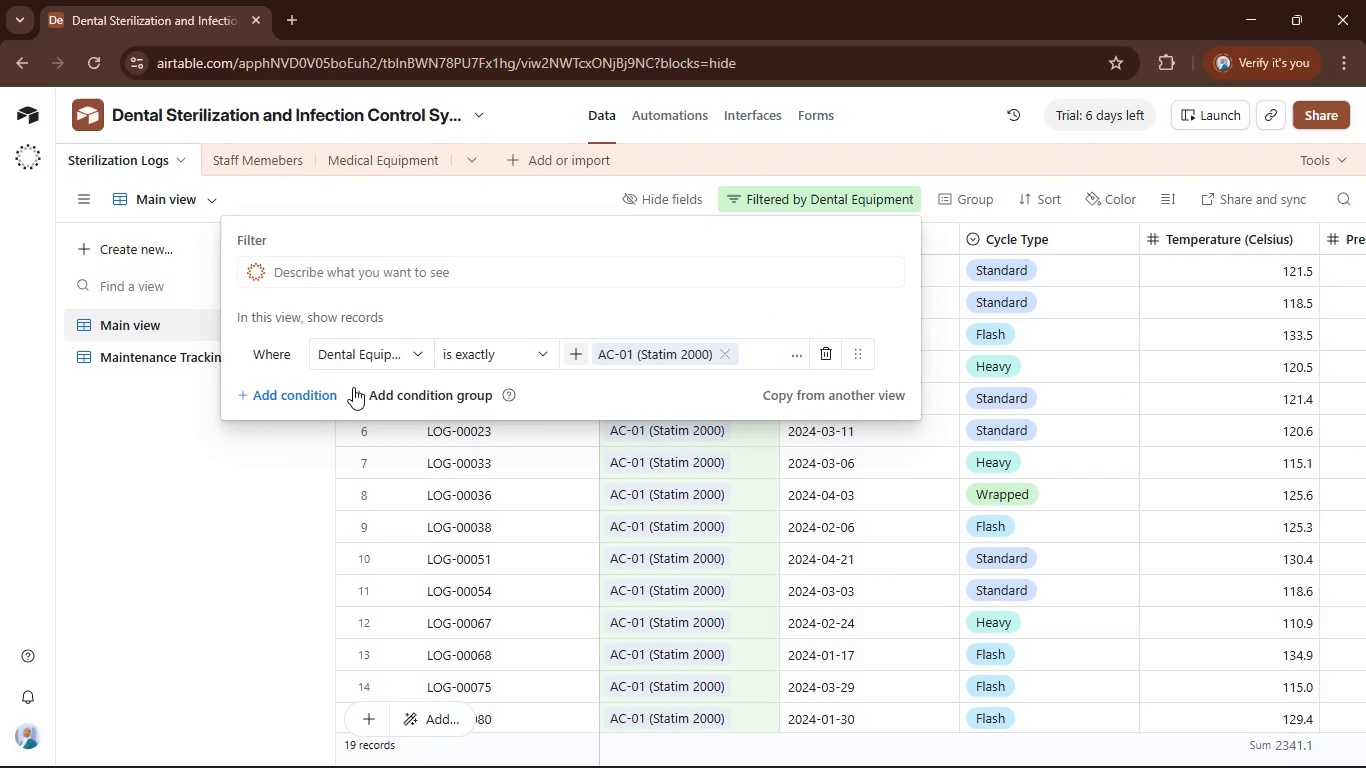 
left_click([315, 400])
 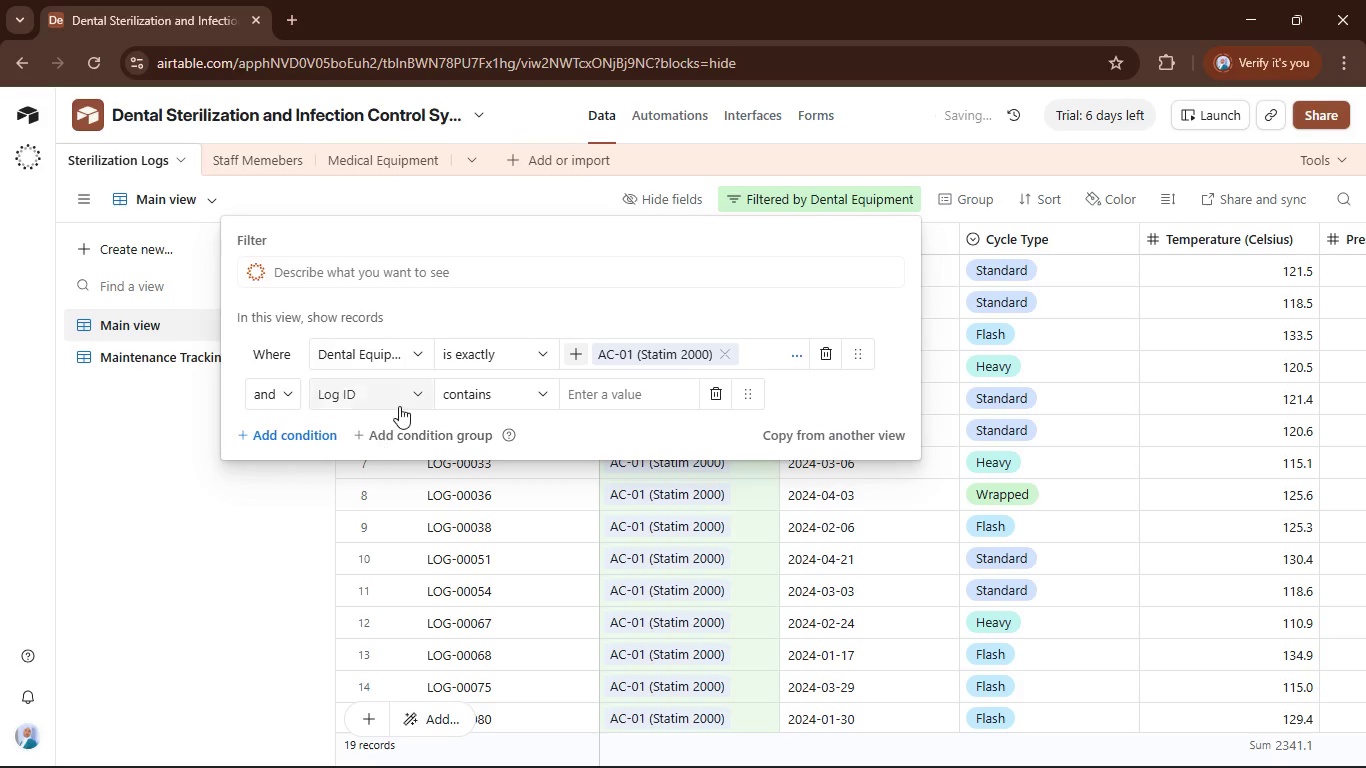 
left_click([409, 399])
 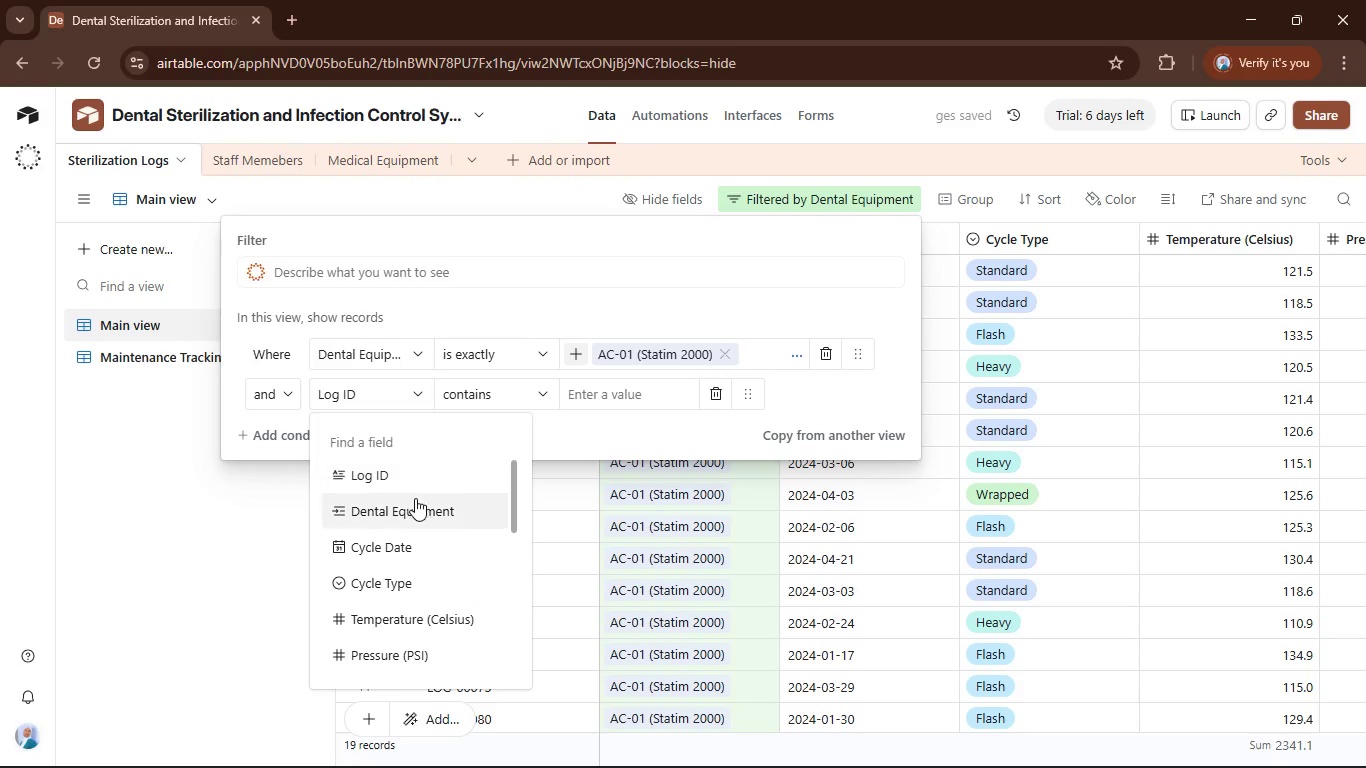 
scroll: coordinate [436, 503], scroll_direction: down, amount: 4.0
 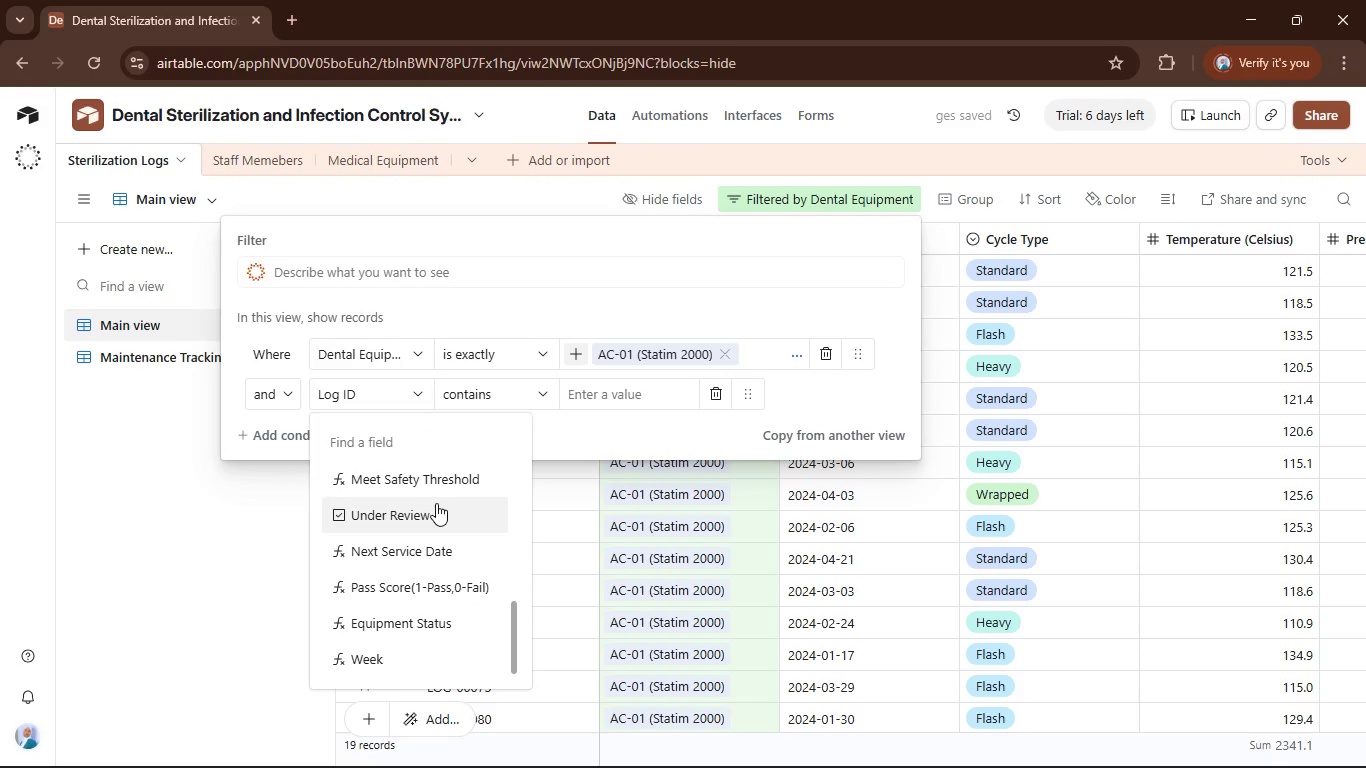 
scroll: coordinate [439, 500], scroll_direction: none, amount: 0.0
 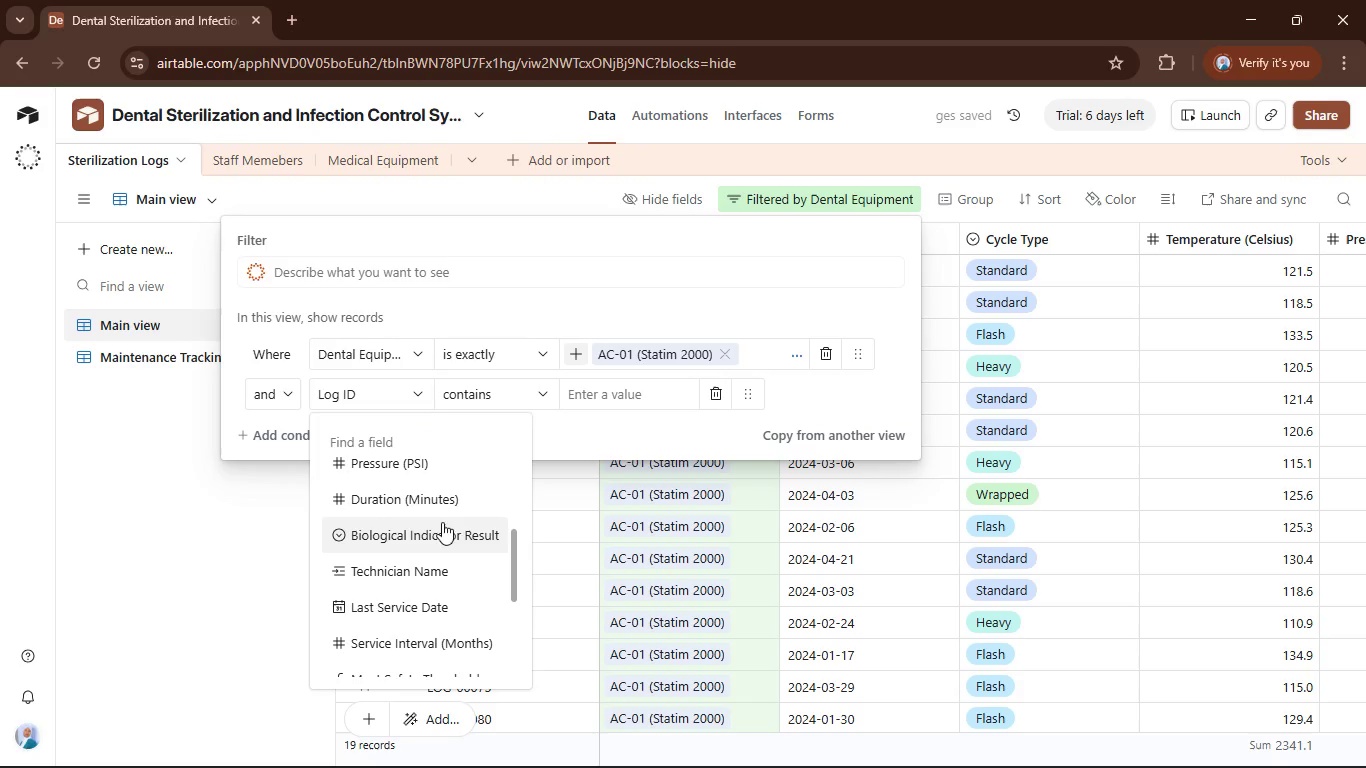 
left_click([439, 530])
 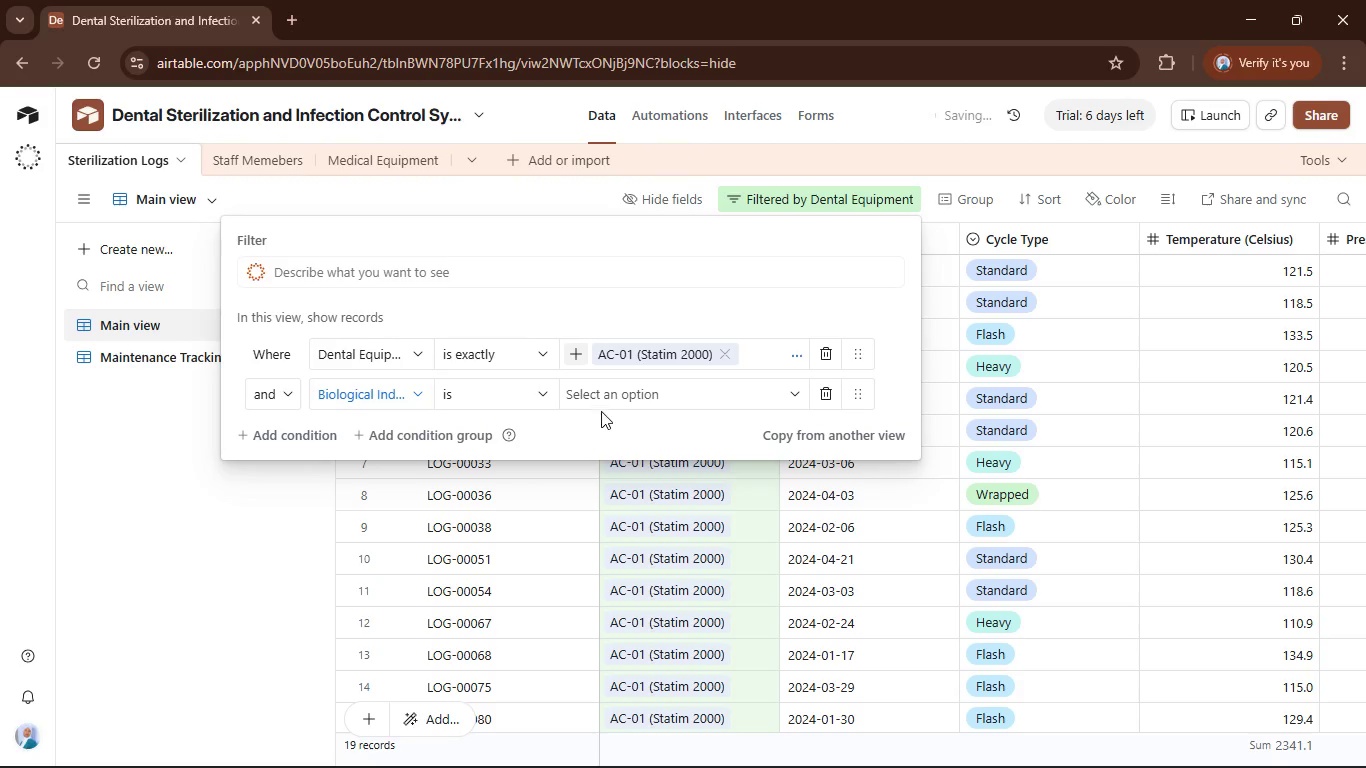 
left_click([625, 390])
 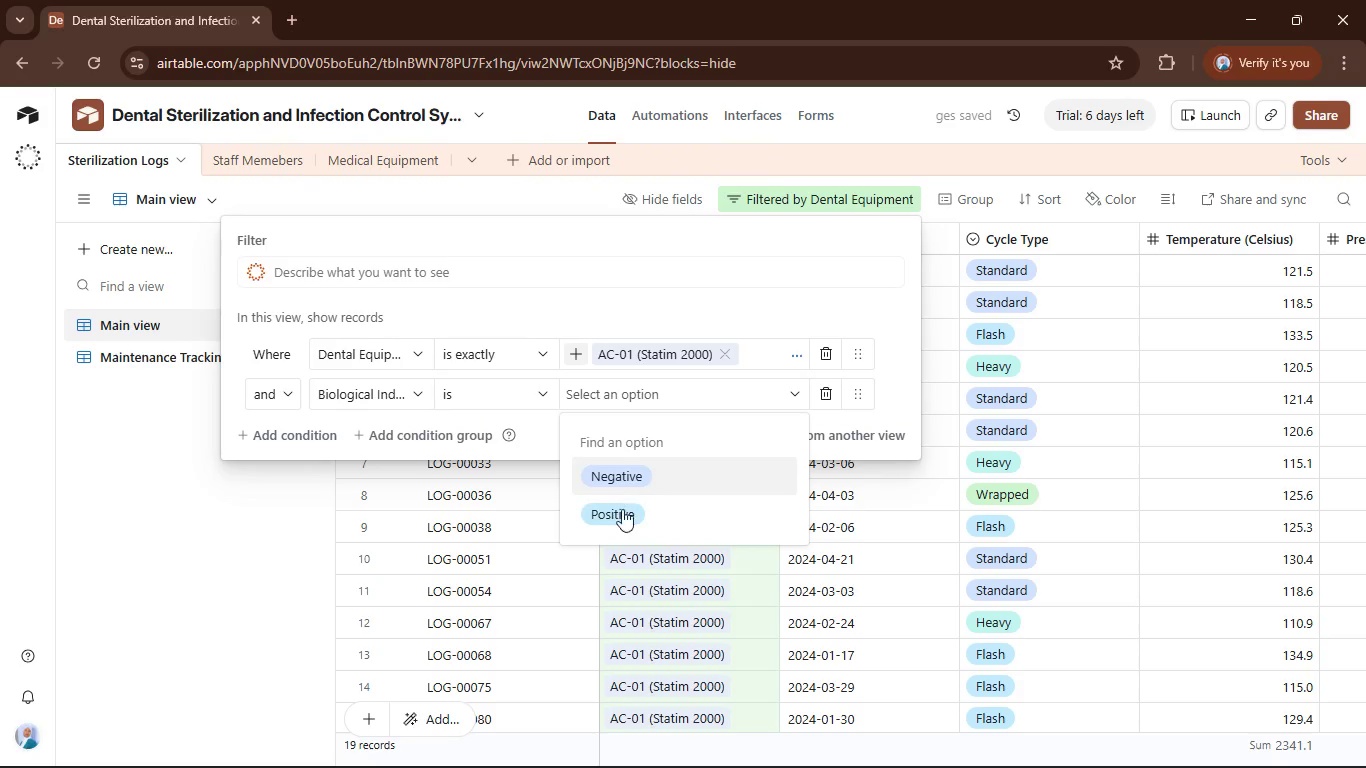 
left_click([626, 518])
 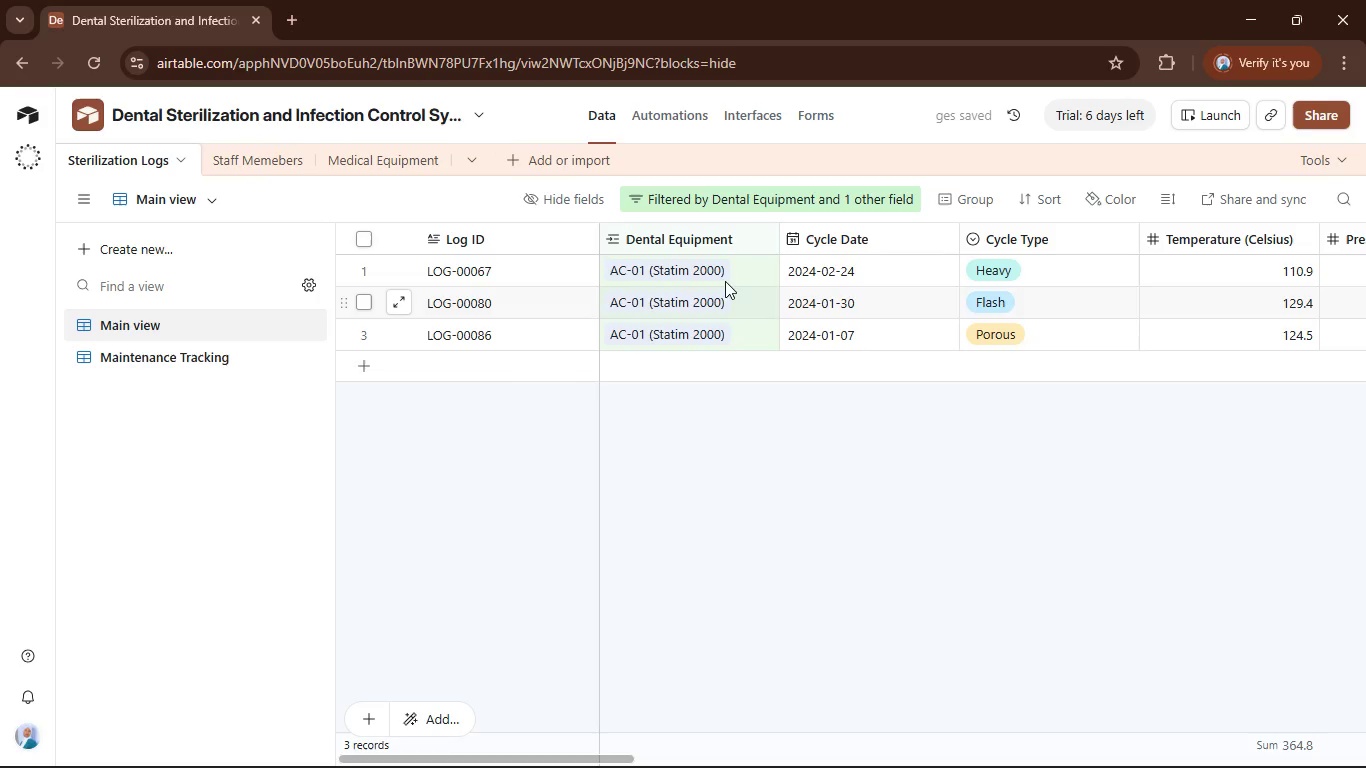 
left_click([712, 206])
 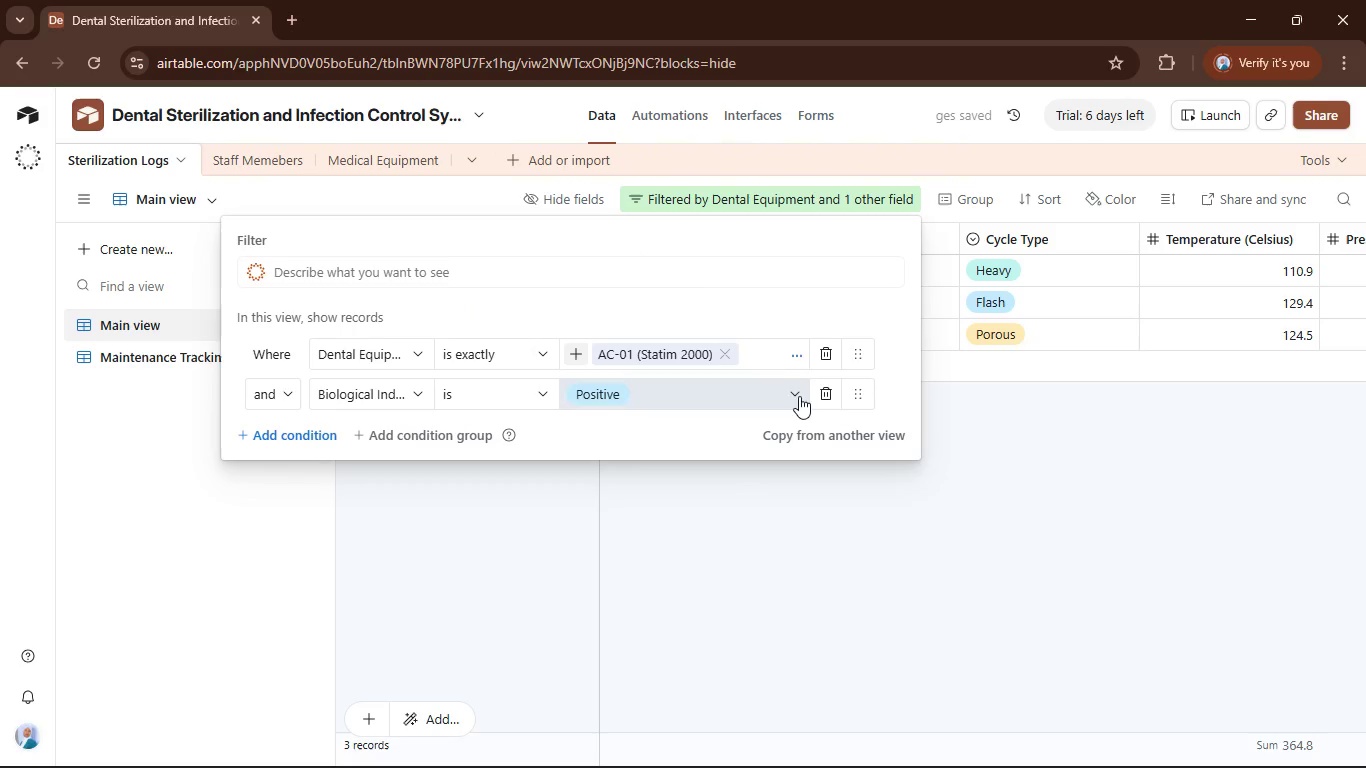 
left_click([819, 397])
 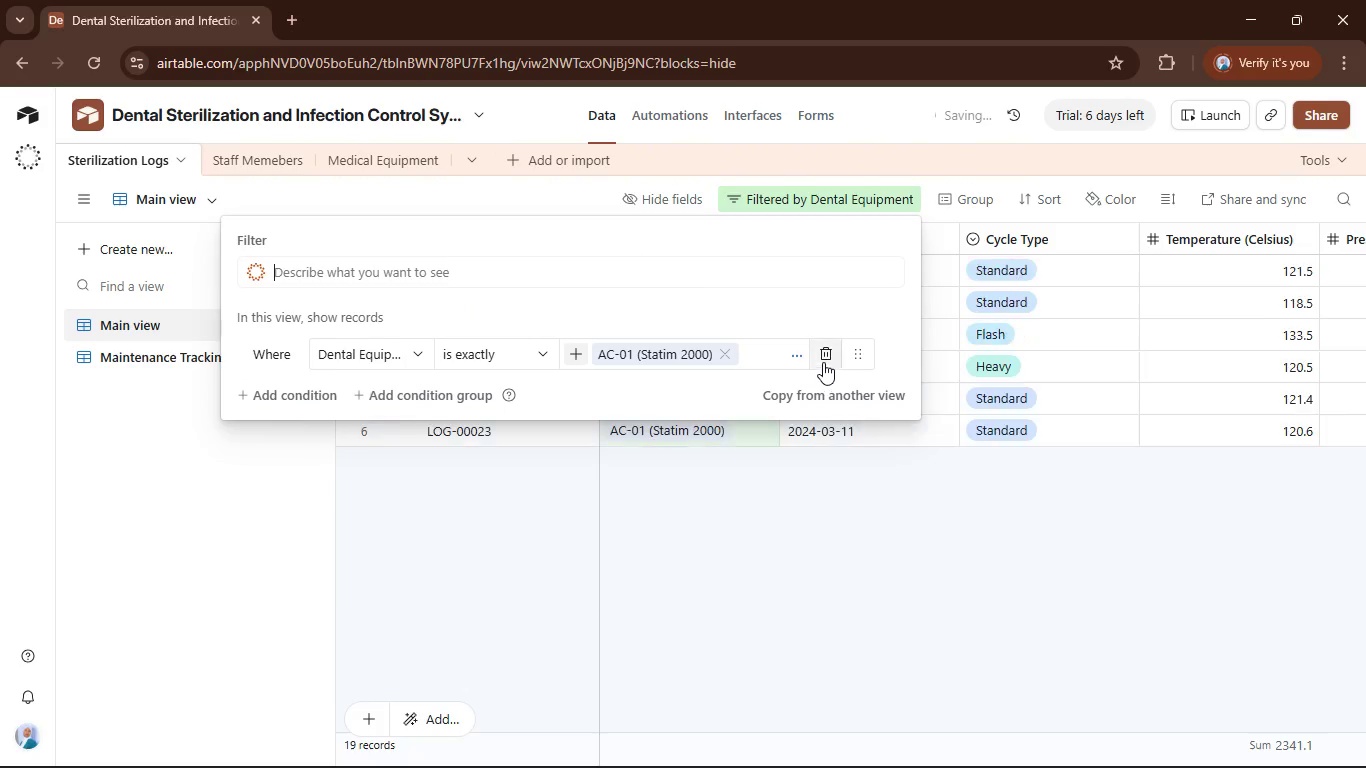 
left_click([823, 361])
 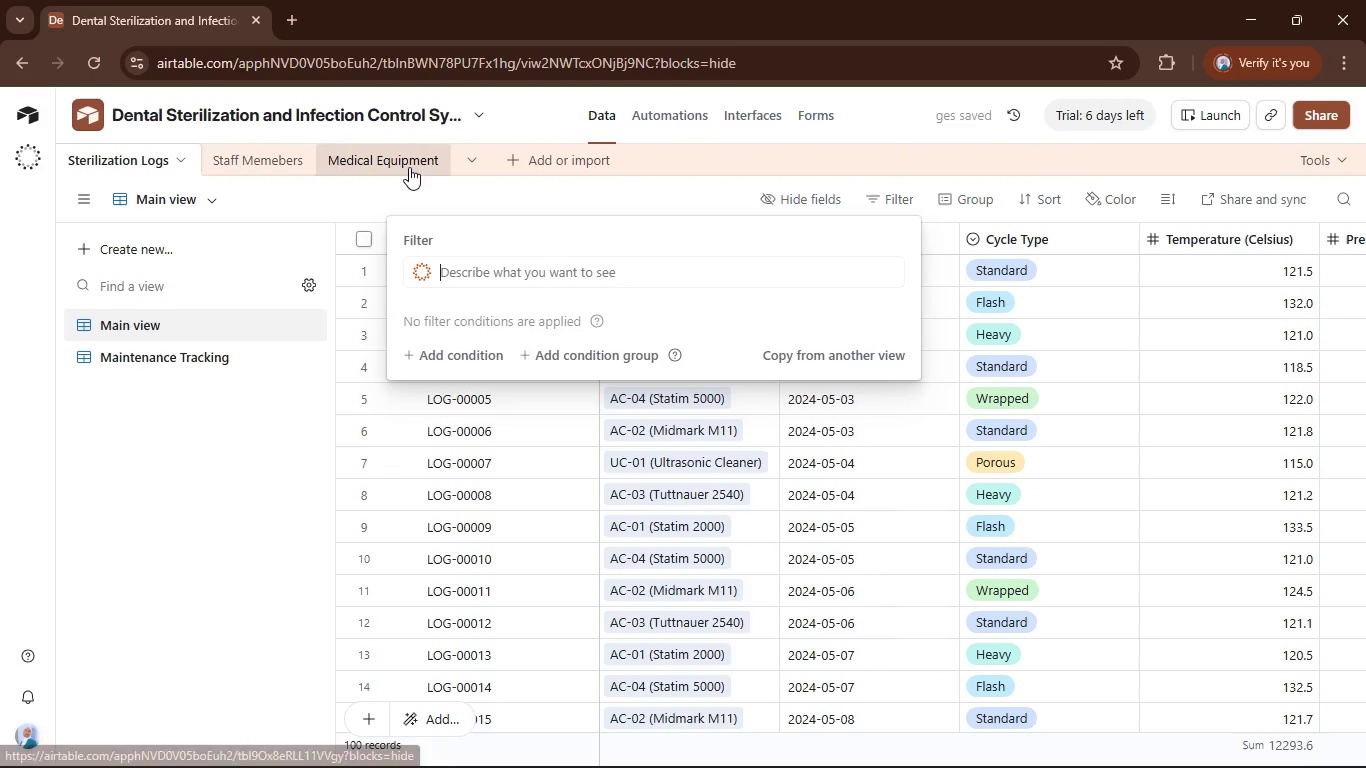 
left_click([339, 167])
 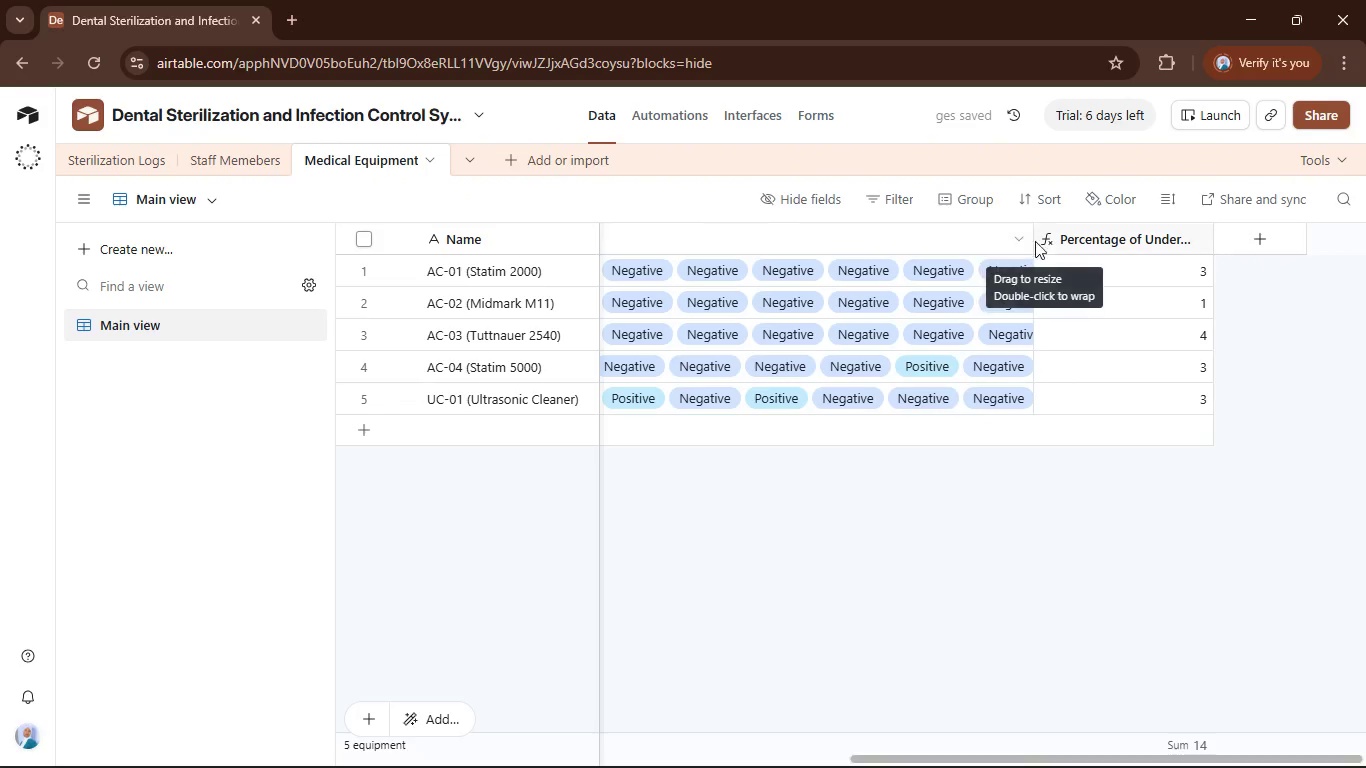 
left_click_drag(start_coordinate=[1029, 242], to_coordinate=[619, 249])
 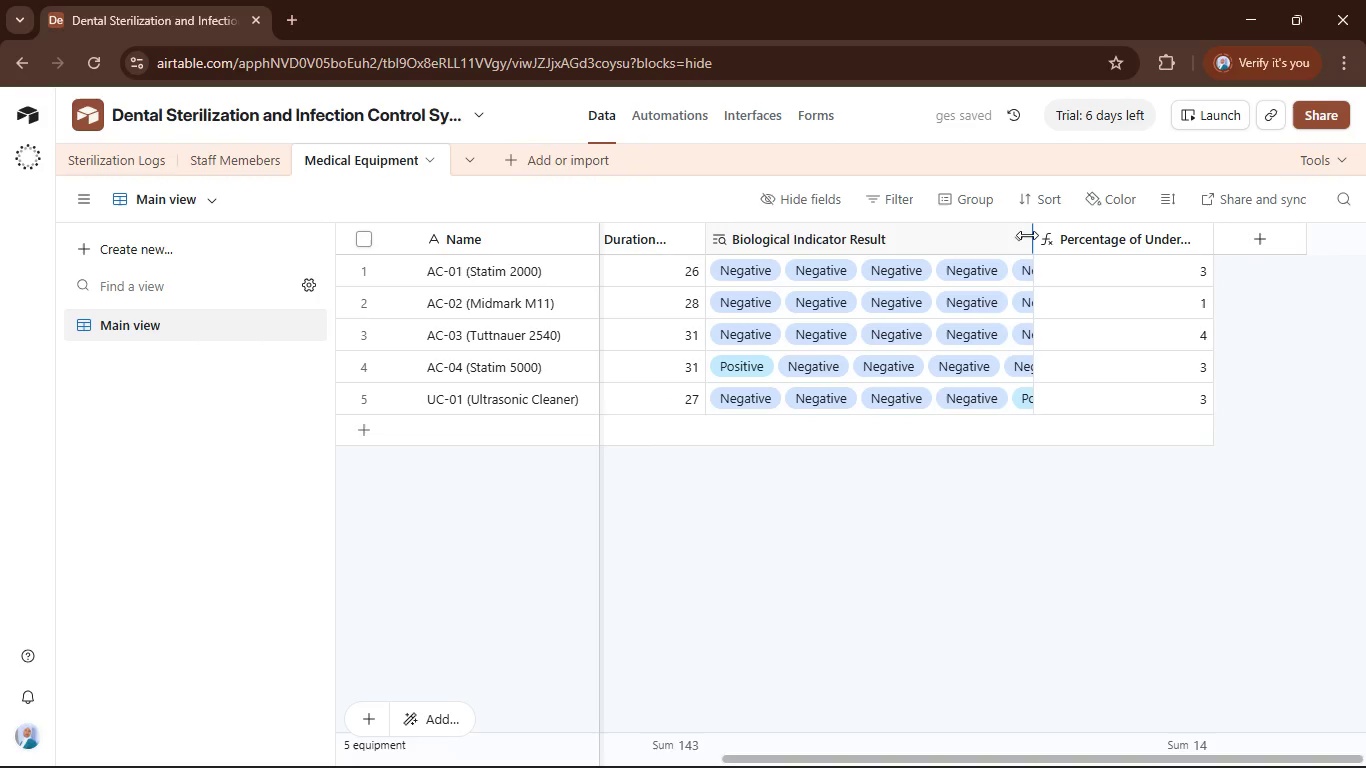 
left_click_drag(start_coordinate=[1030, 235], to_coordinate=[957, 251])
 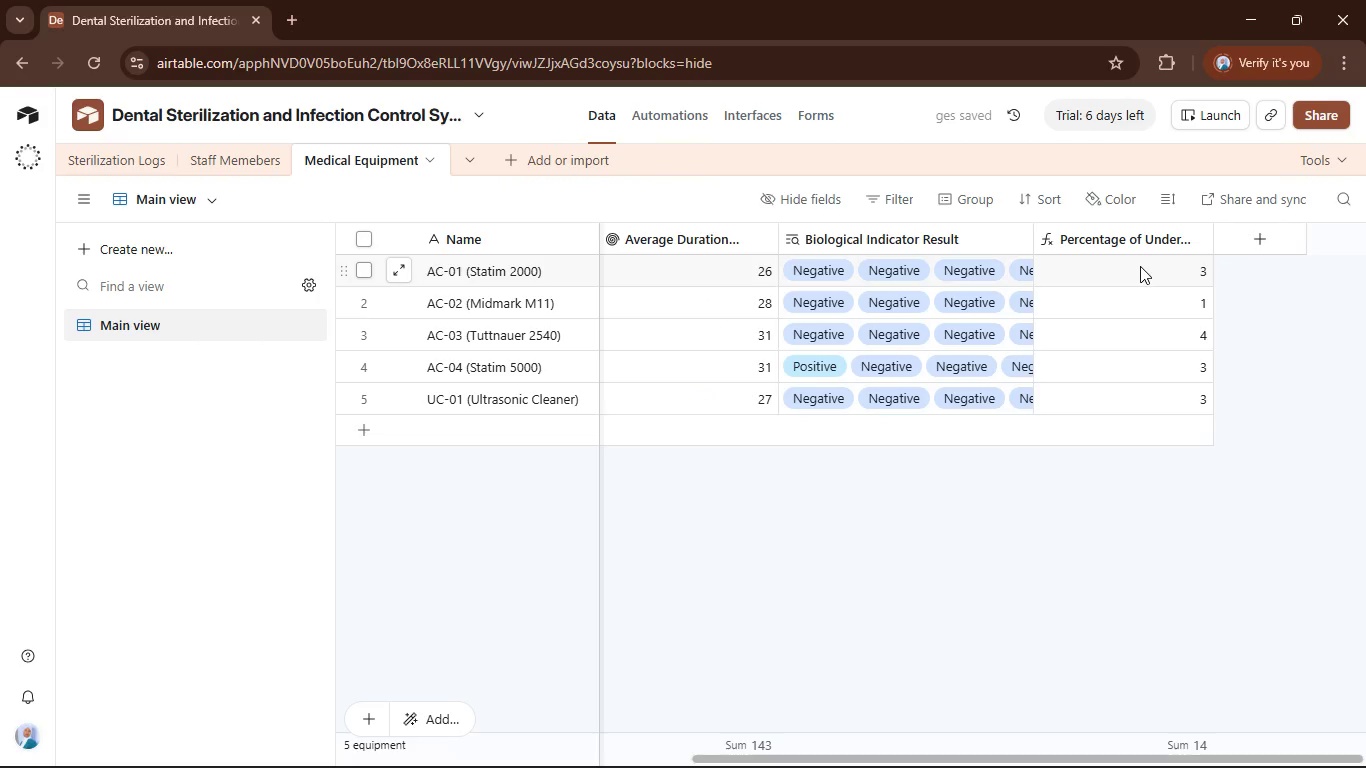 
wait(5.3)
 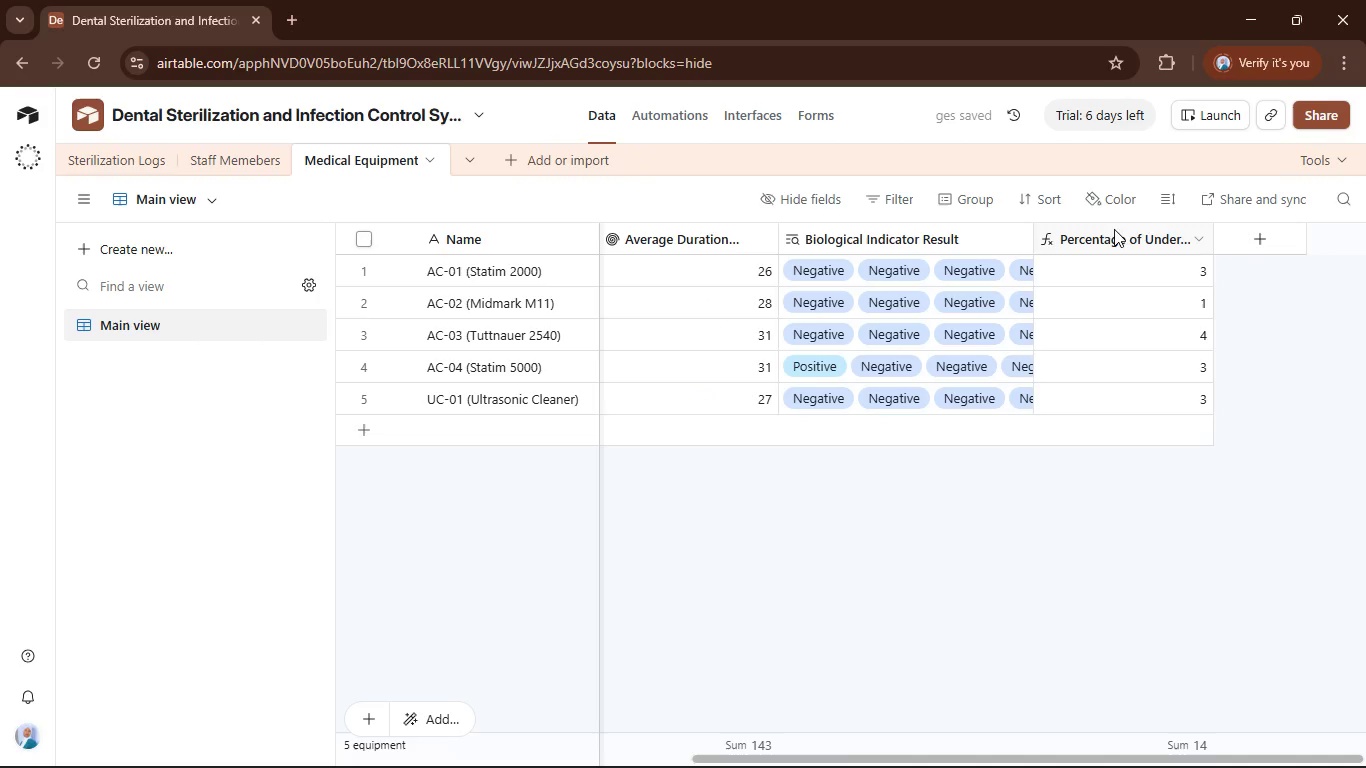 
left_click([1249, 245])
 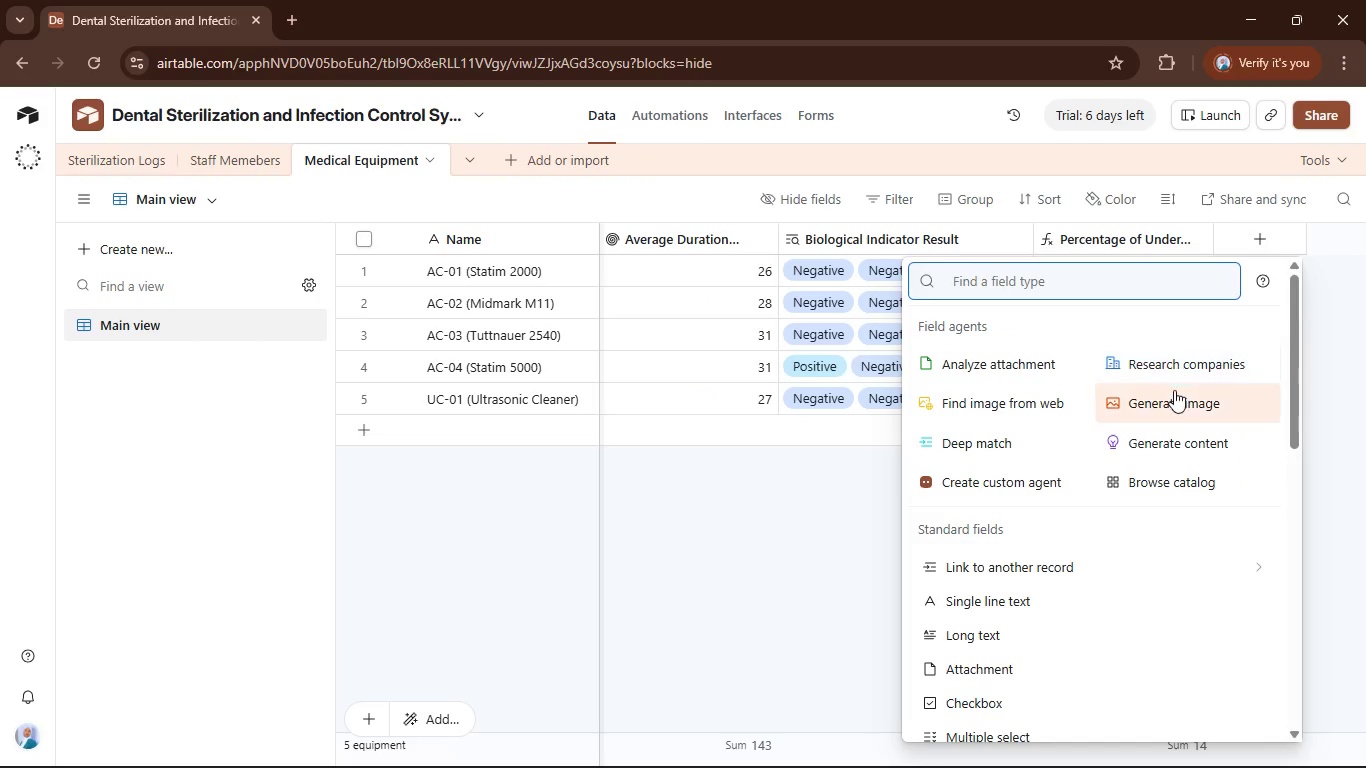 
hold_key(key=ShiftRight, duration=0.39)
 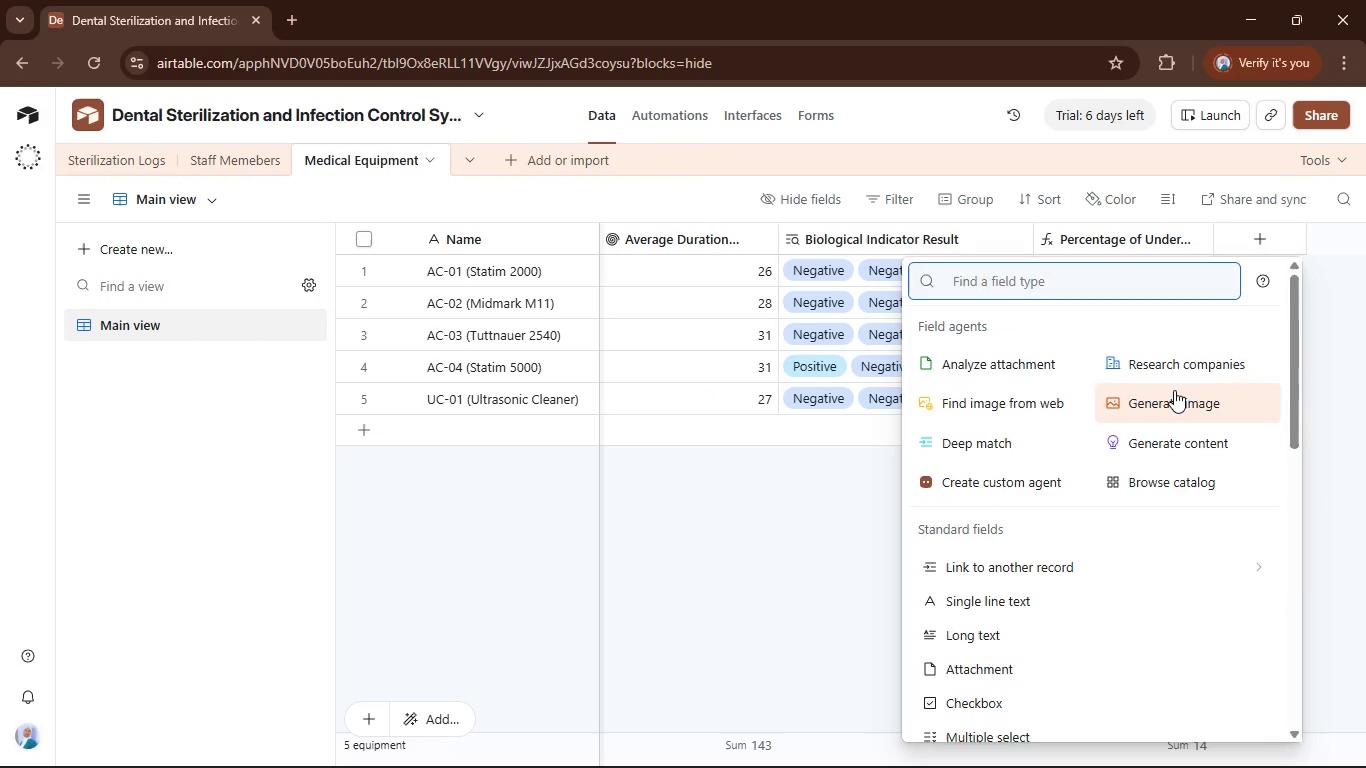 
type(for)
 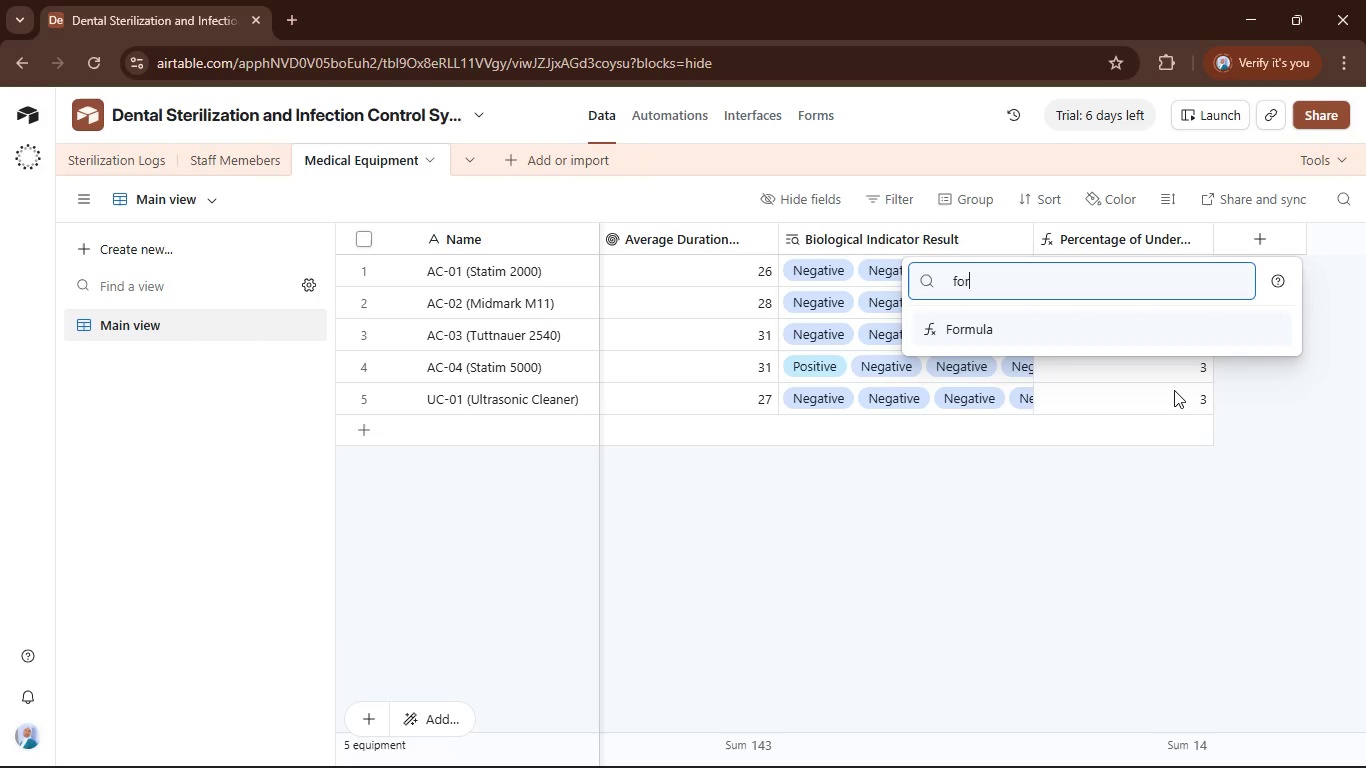 
wait(8.39)
 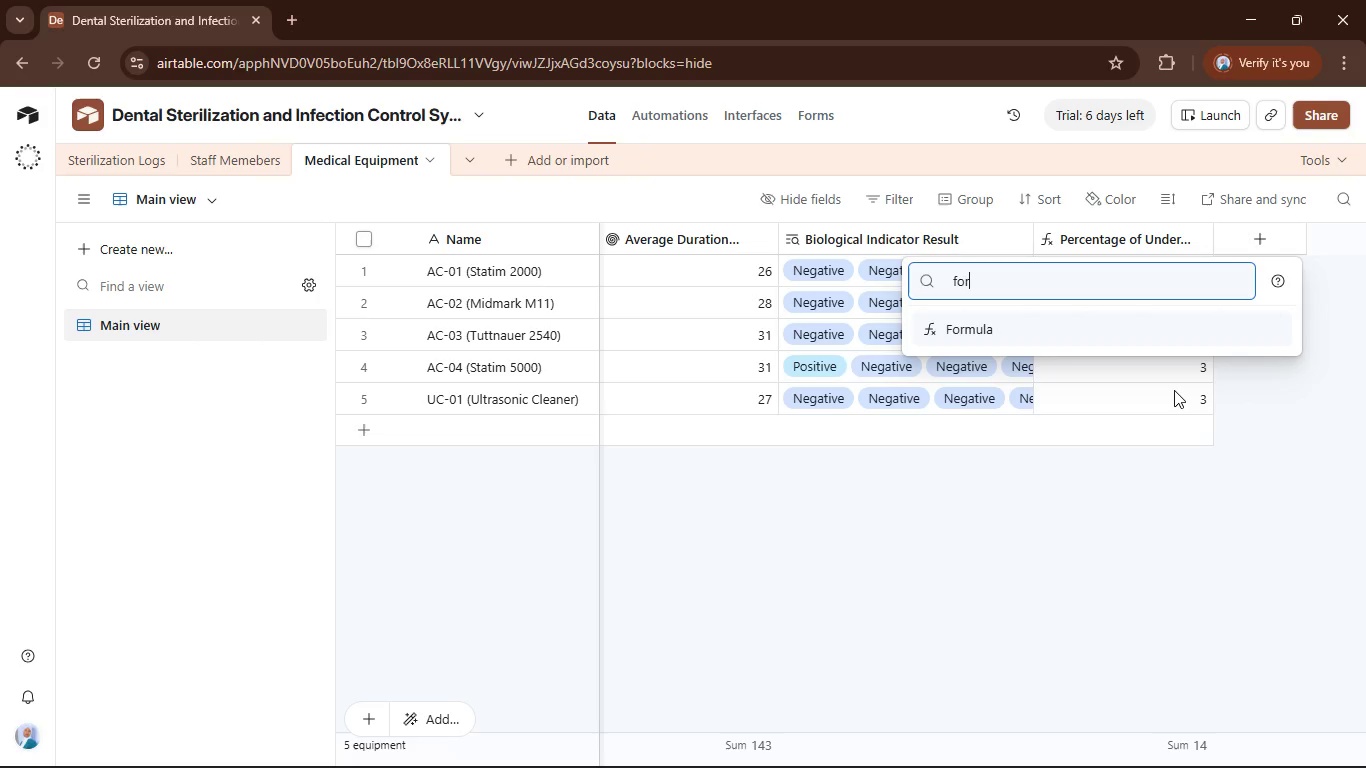 
key(Backspace)
 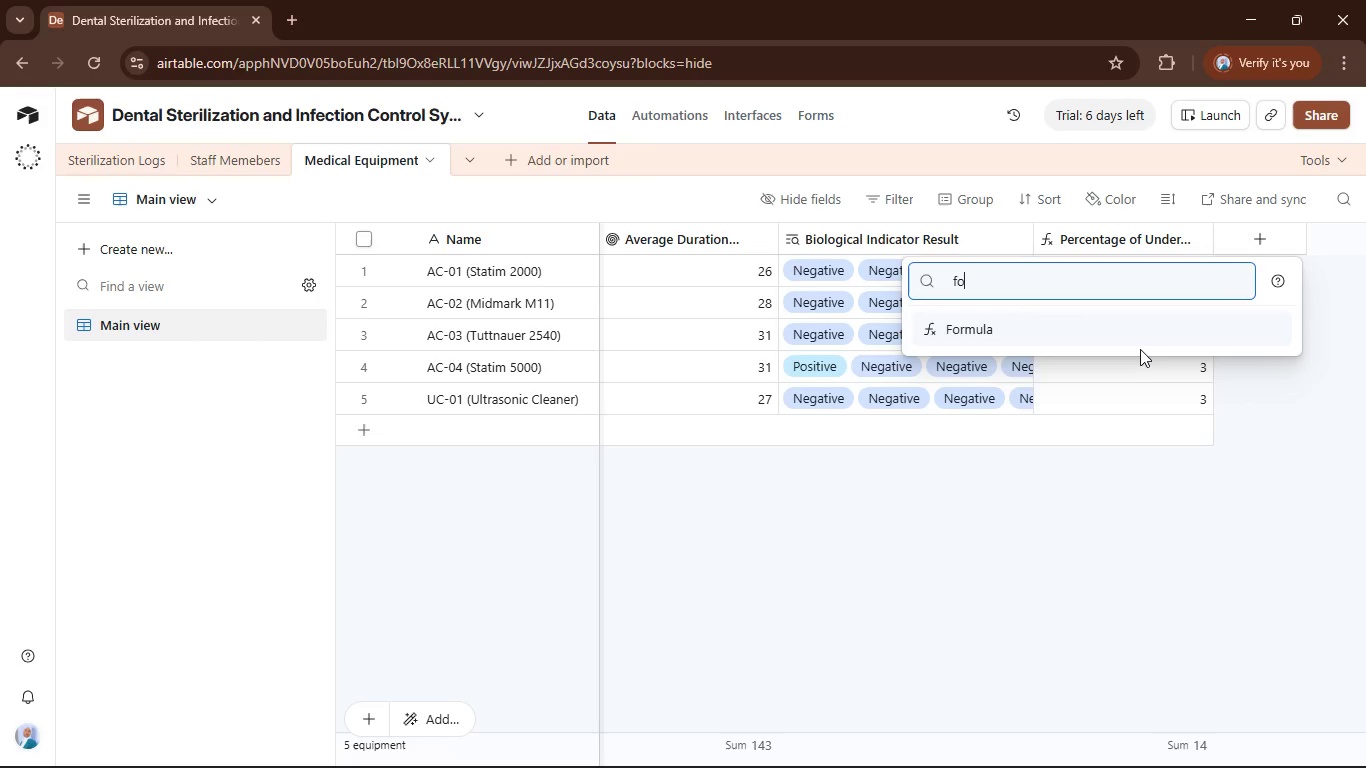 
wait(6.08)
 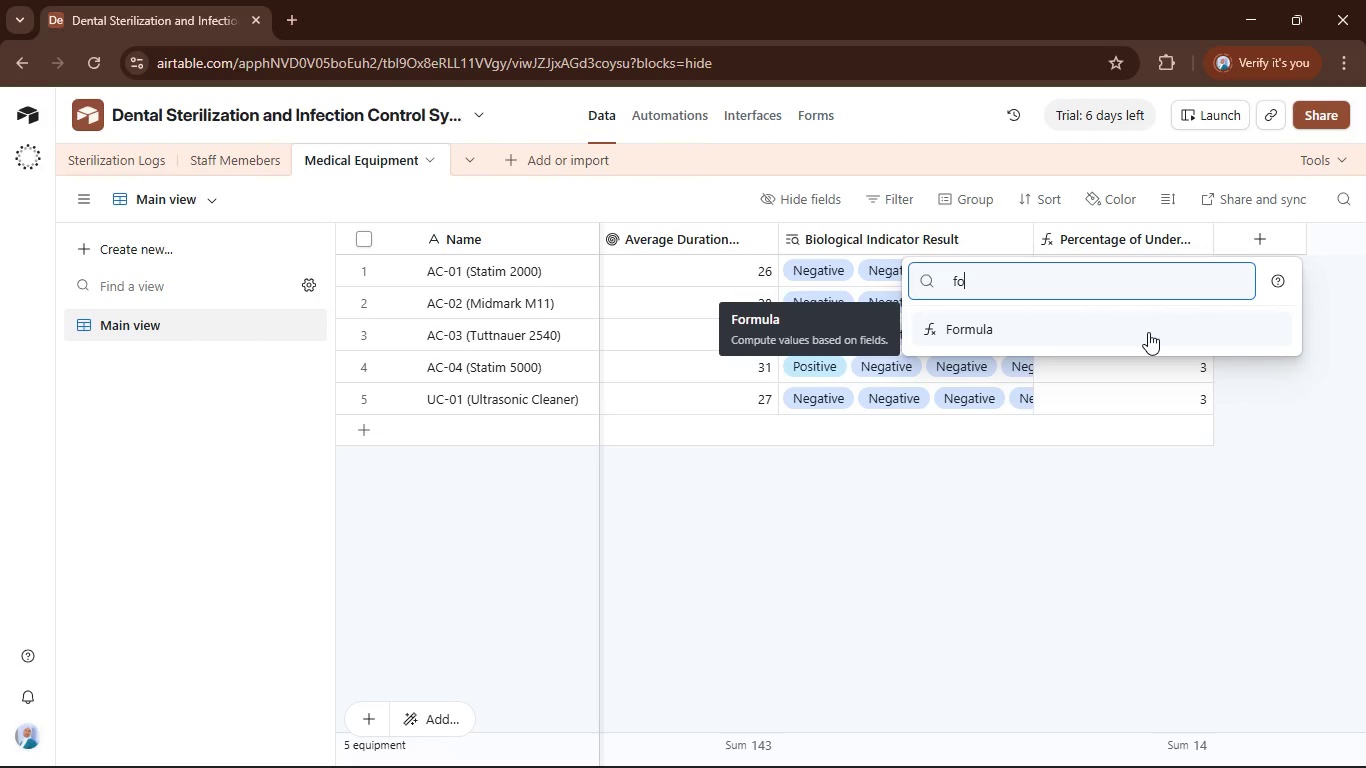 
key(Backspace)
key(Backspace)
type(rol)
 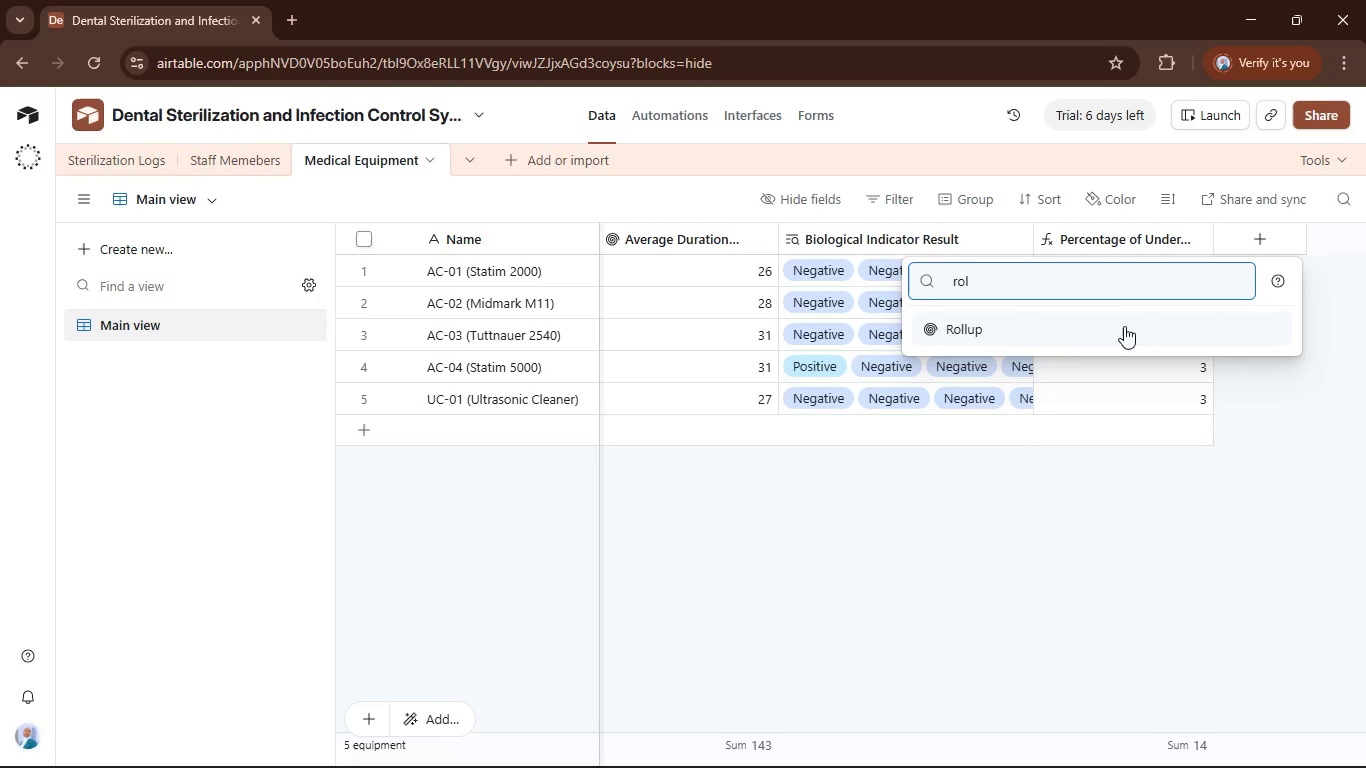 
left_click([1124, 330])
 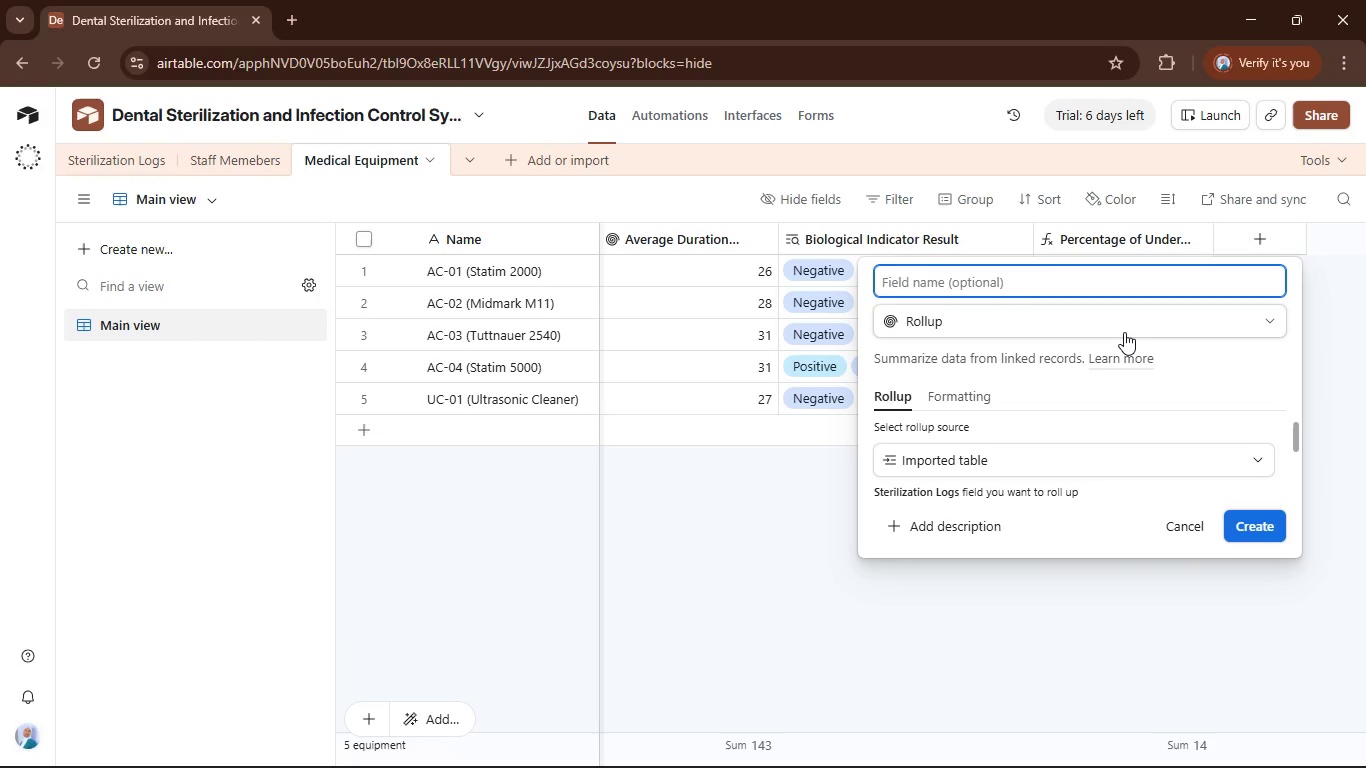 
type(Total Records)
 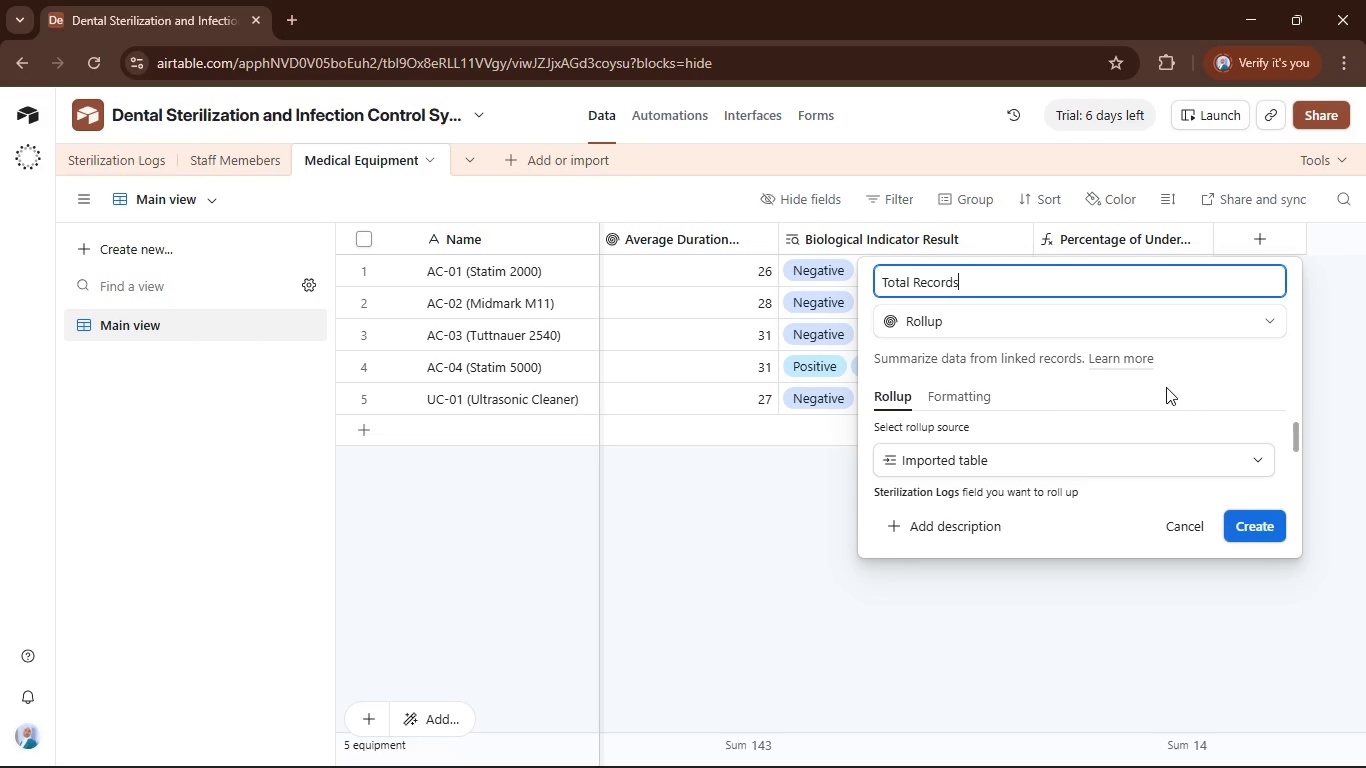 
scroll: coordinate [1154, 460], scroll_direction: down, amount: 3.0
 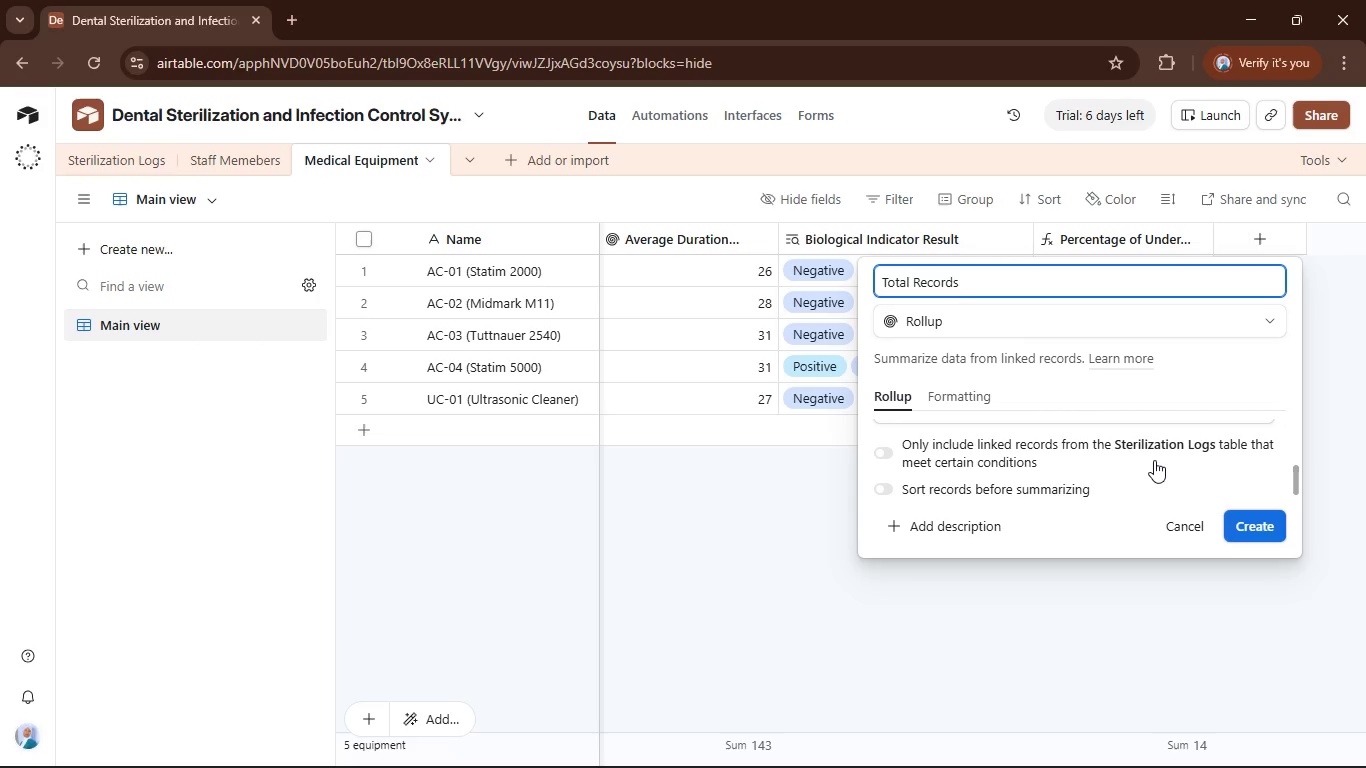 
scroll: coordinate [1154, 460], scroll_direction: up, amount: 1.0
 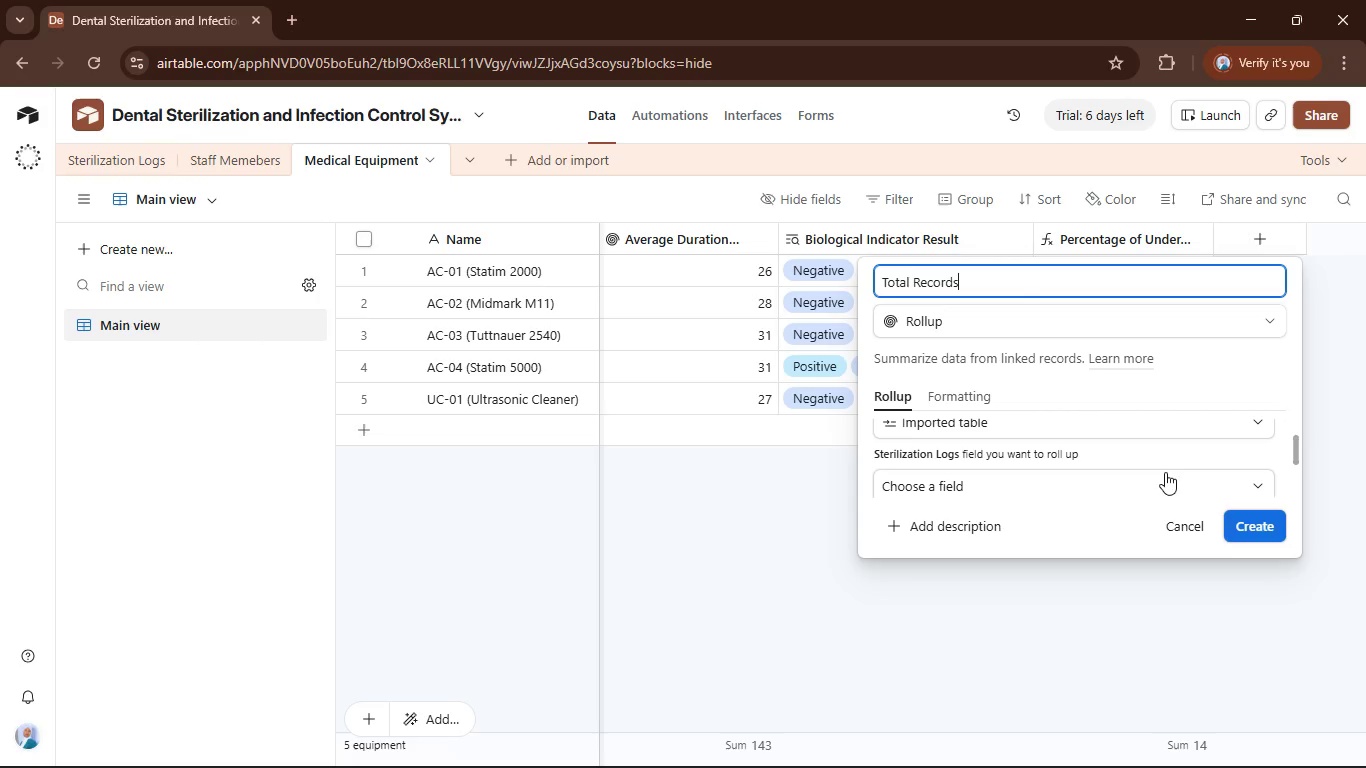 
left_click([1165, 473])
 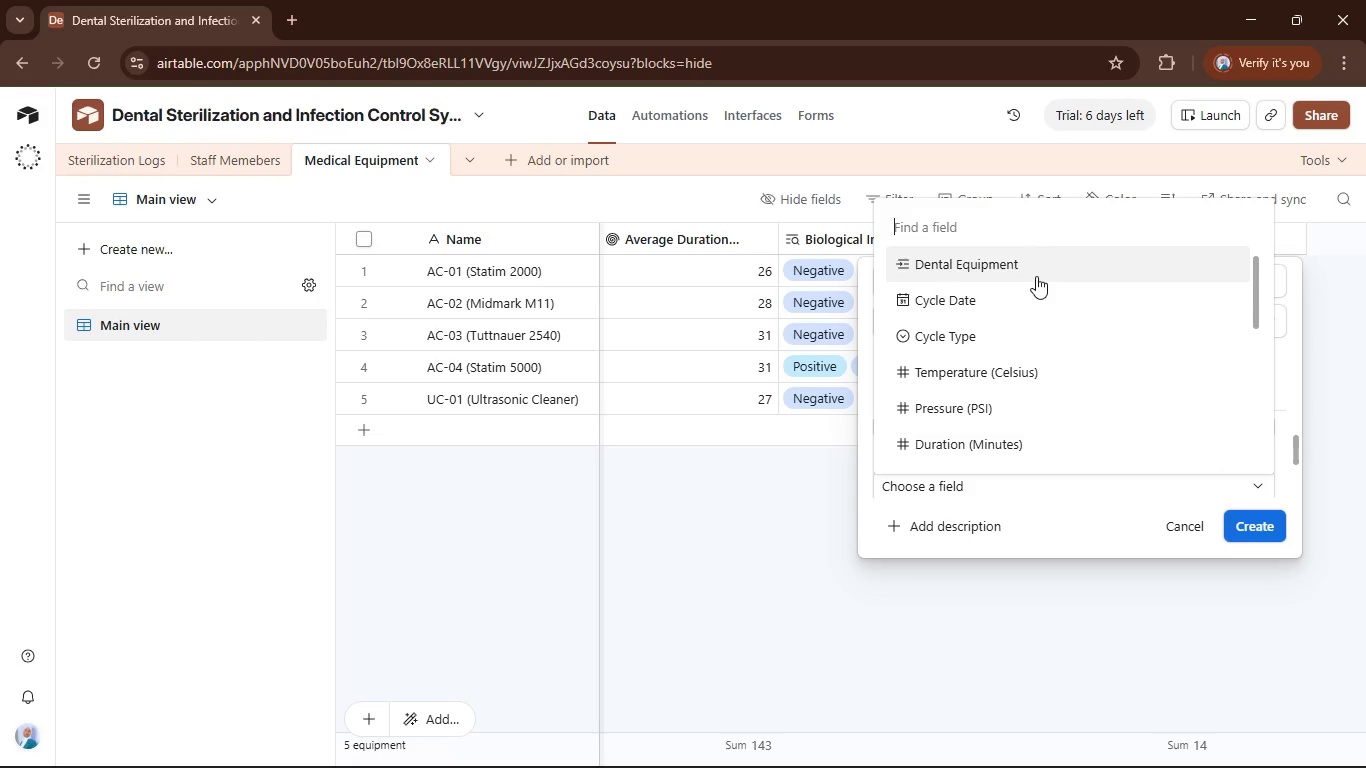 
left_click([1035, 276])
 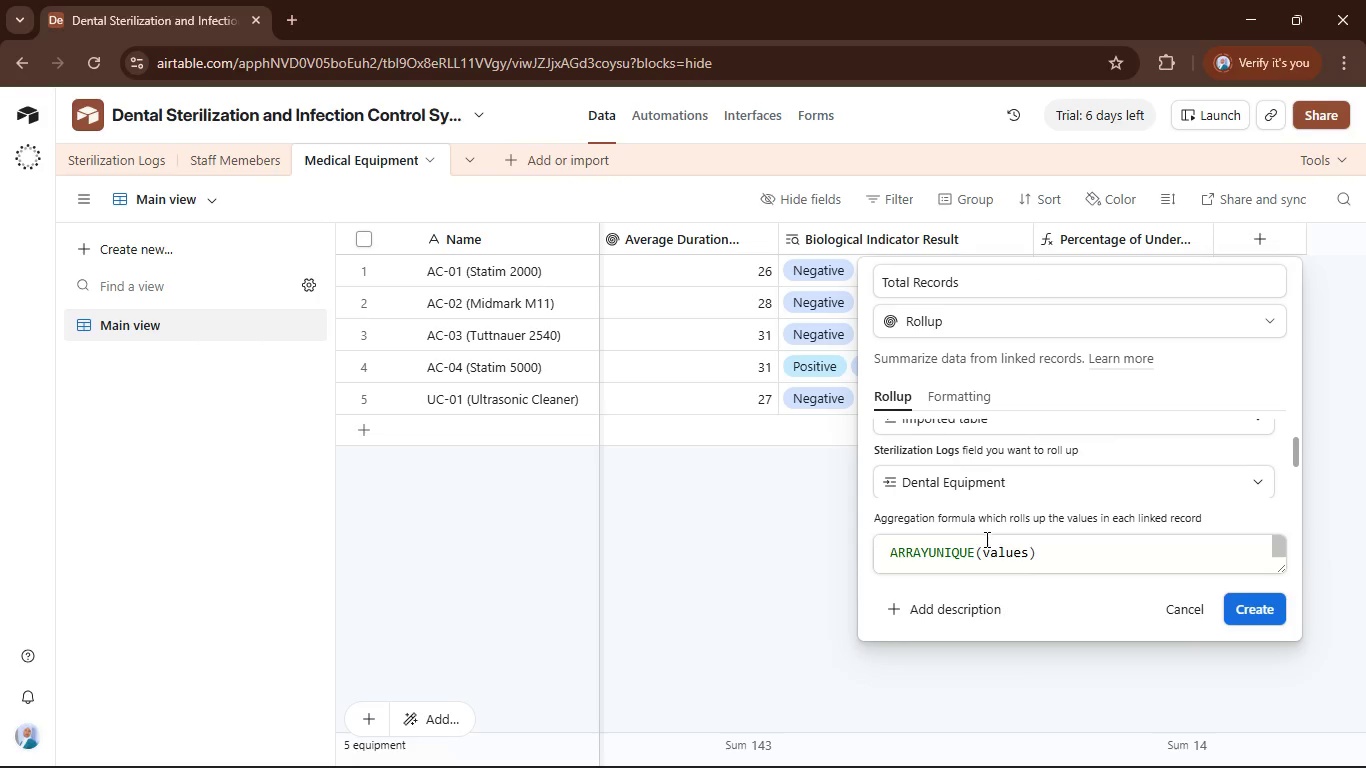 
left_click([974, 553])
 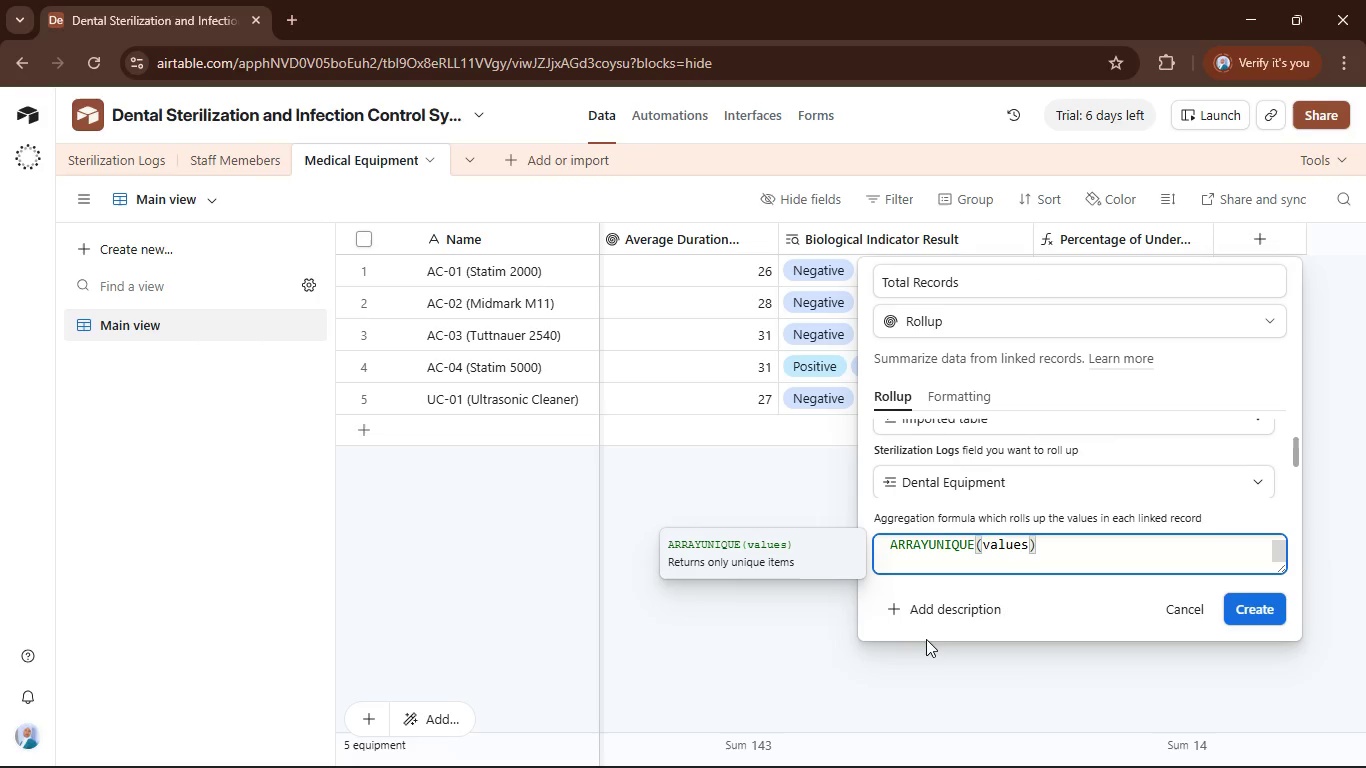 
hold_key(key=Backspace, duration=0.61)
 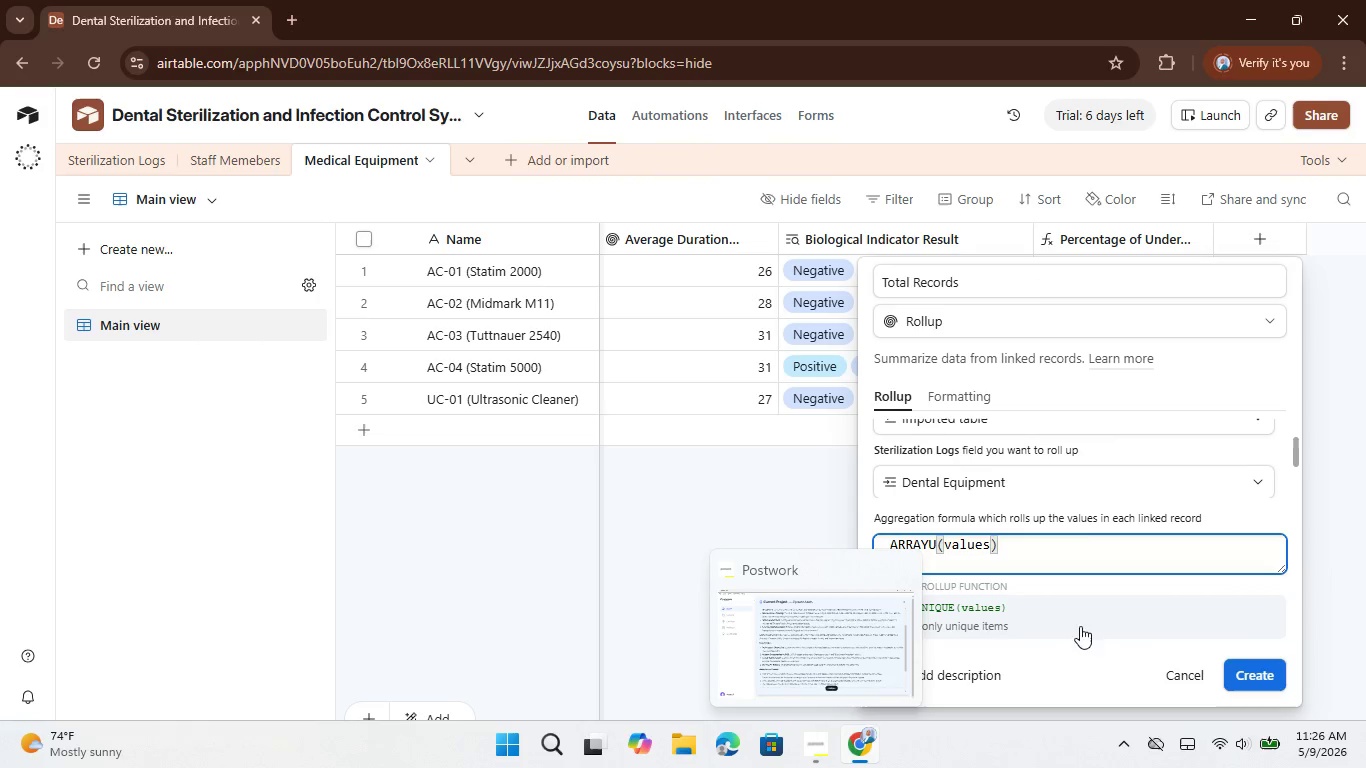 
left_click([1082, 550])
 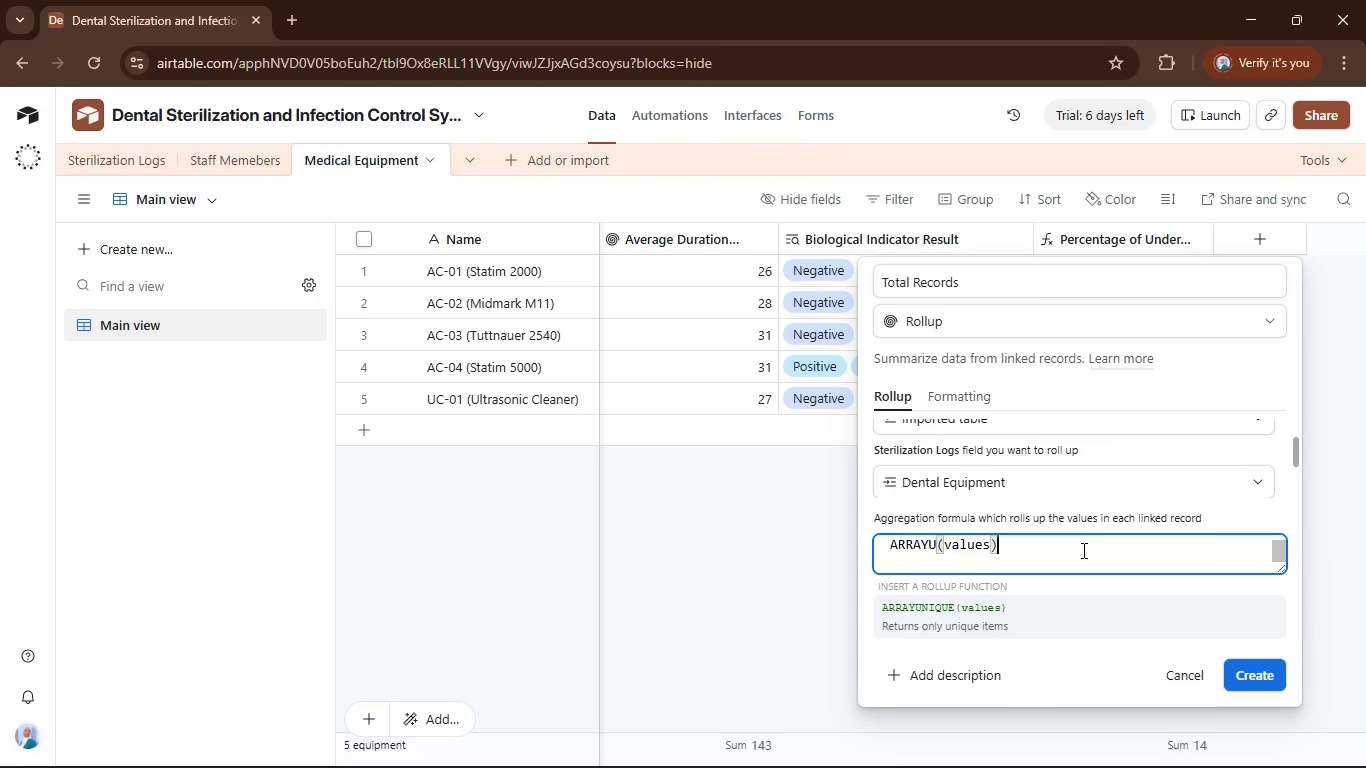 
key(Control+A)
 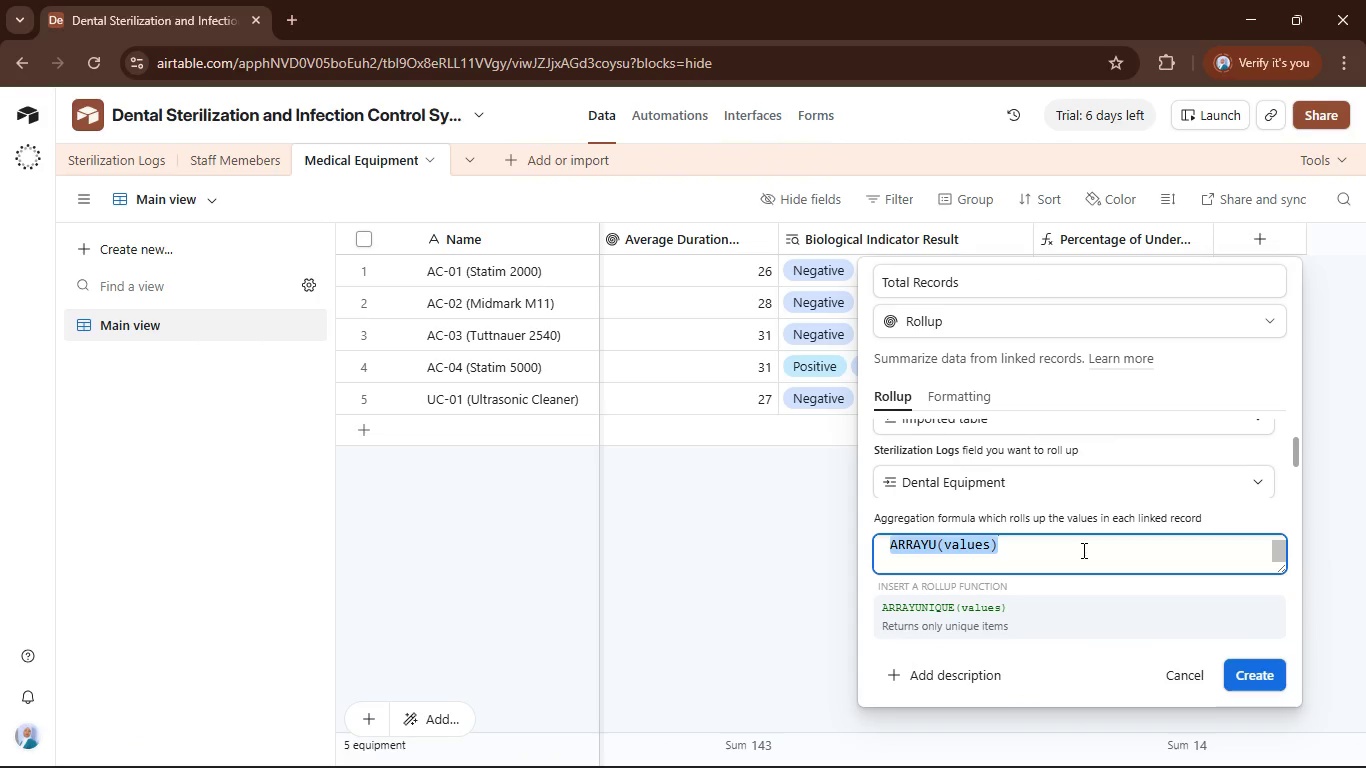 
type(counta)
 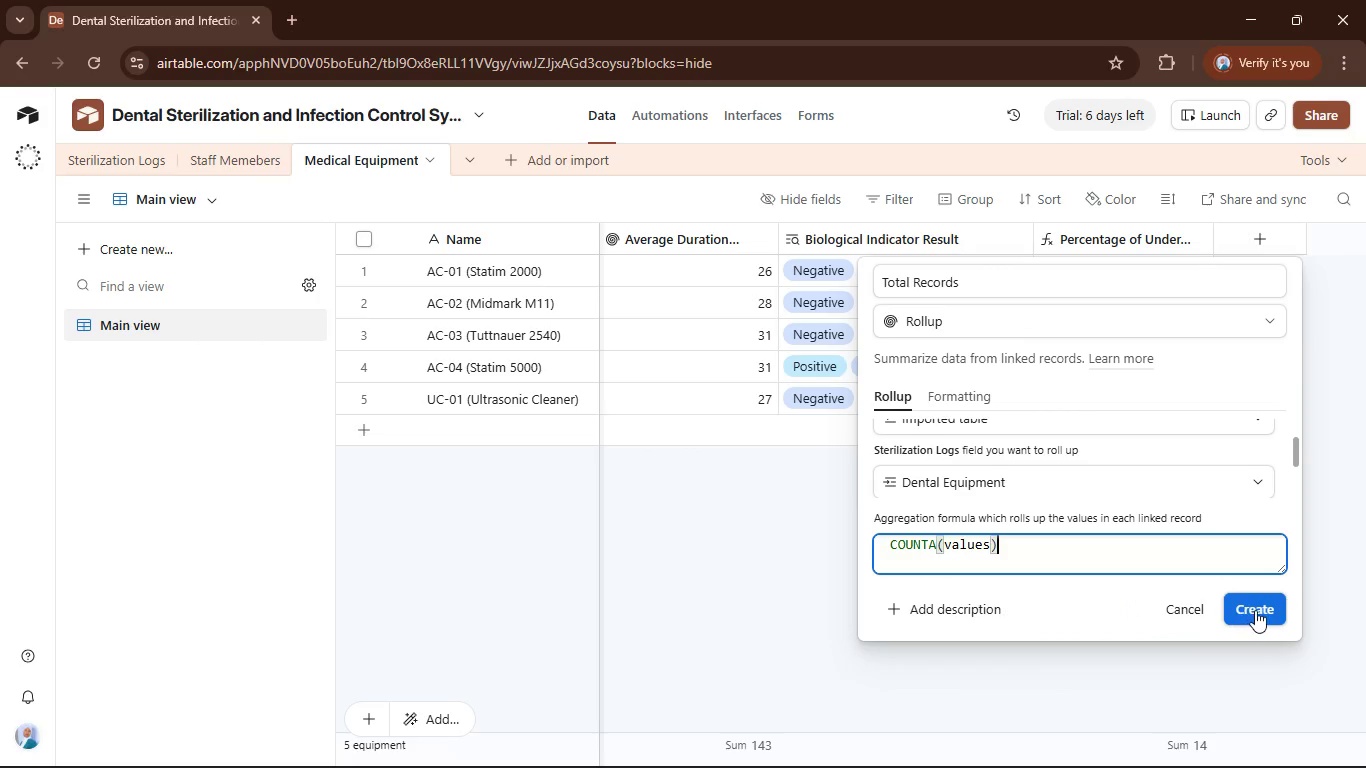 
left_click([1255, 610])
 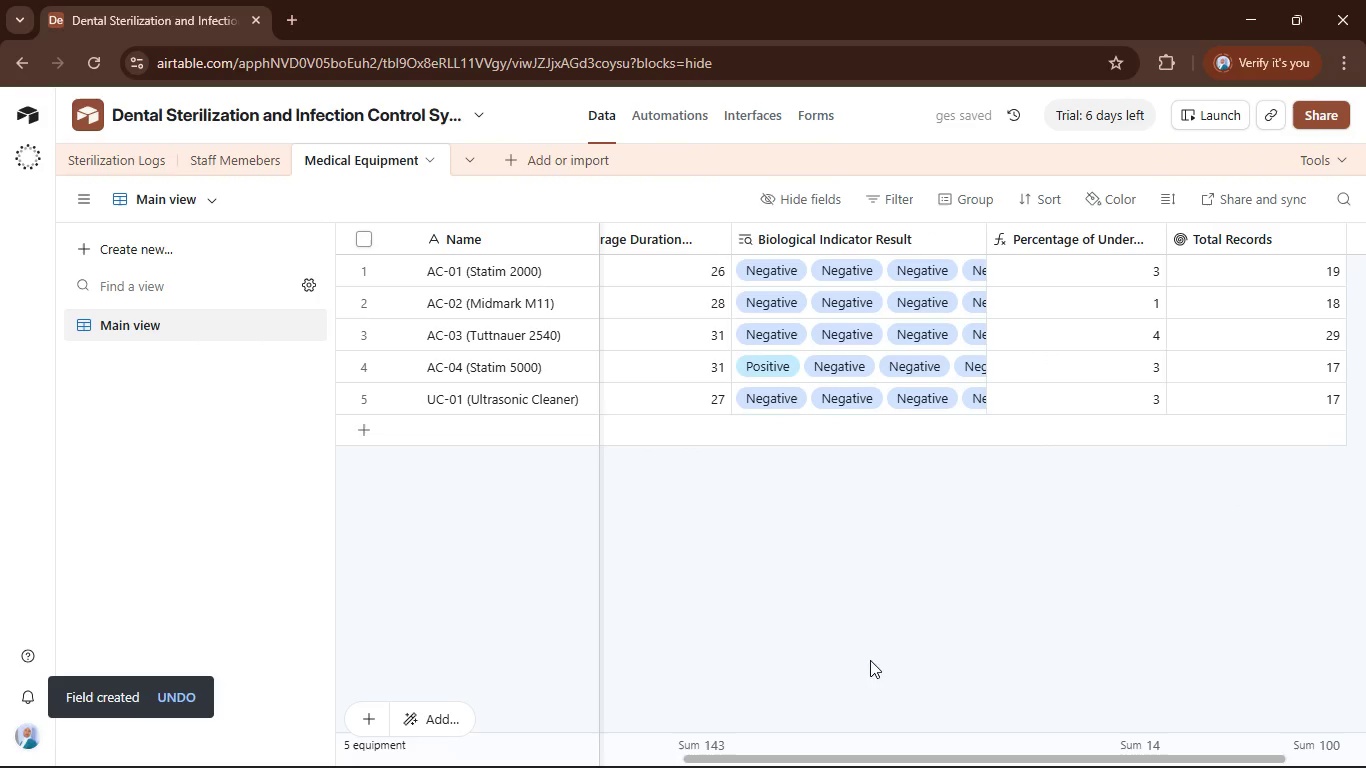 
wait(5.5)
 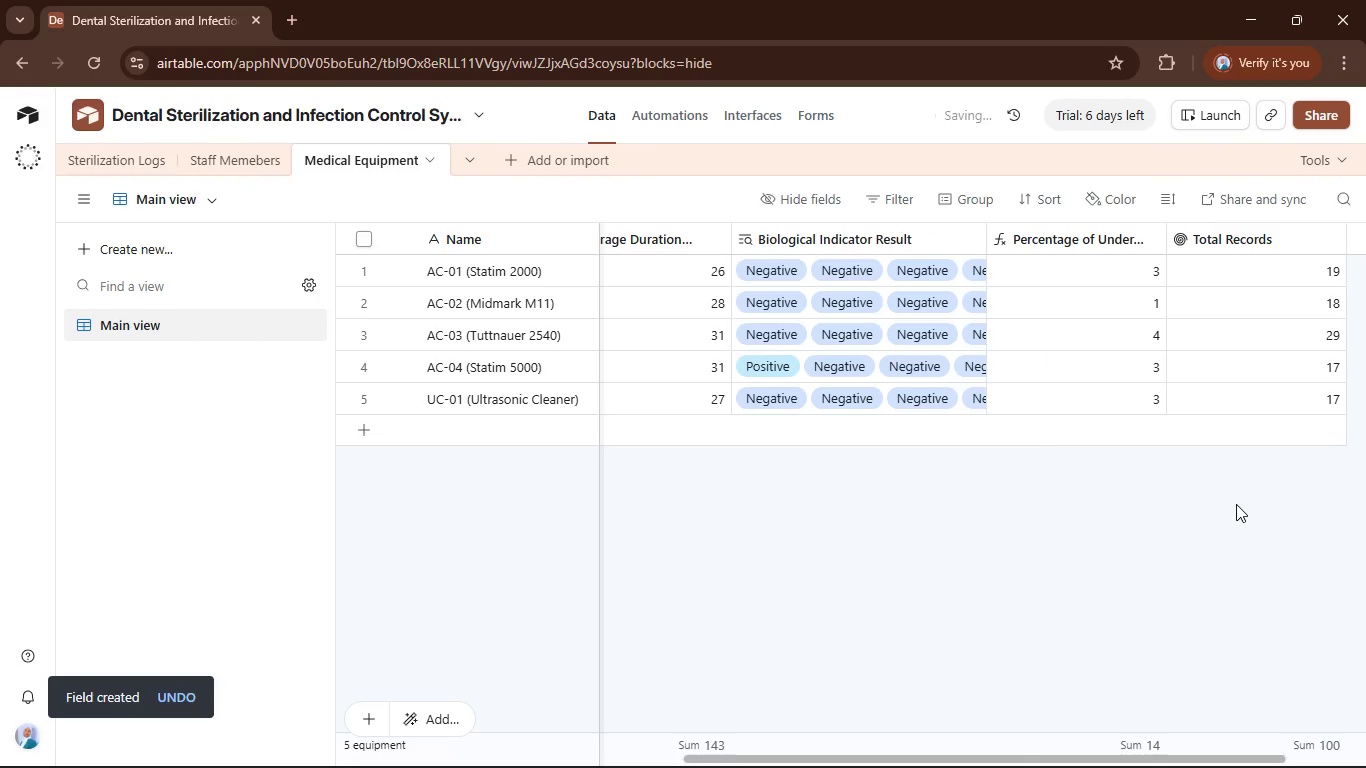 
left_click_drag(start_coordinate=[955, 759], to_coordinate=[1026, 743])
 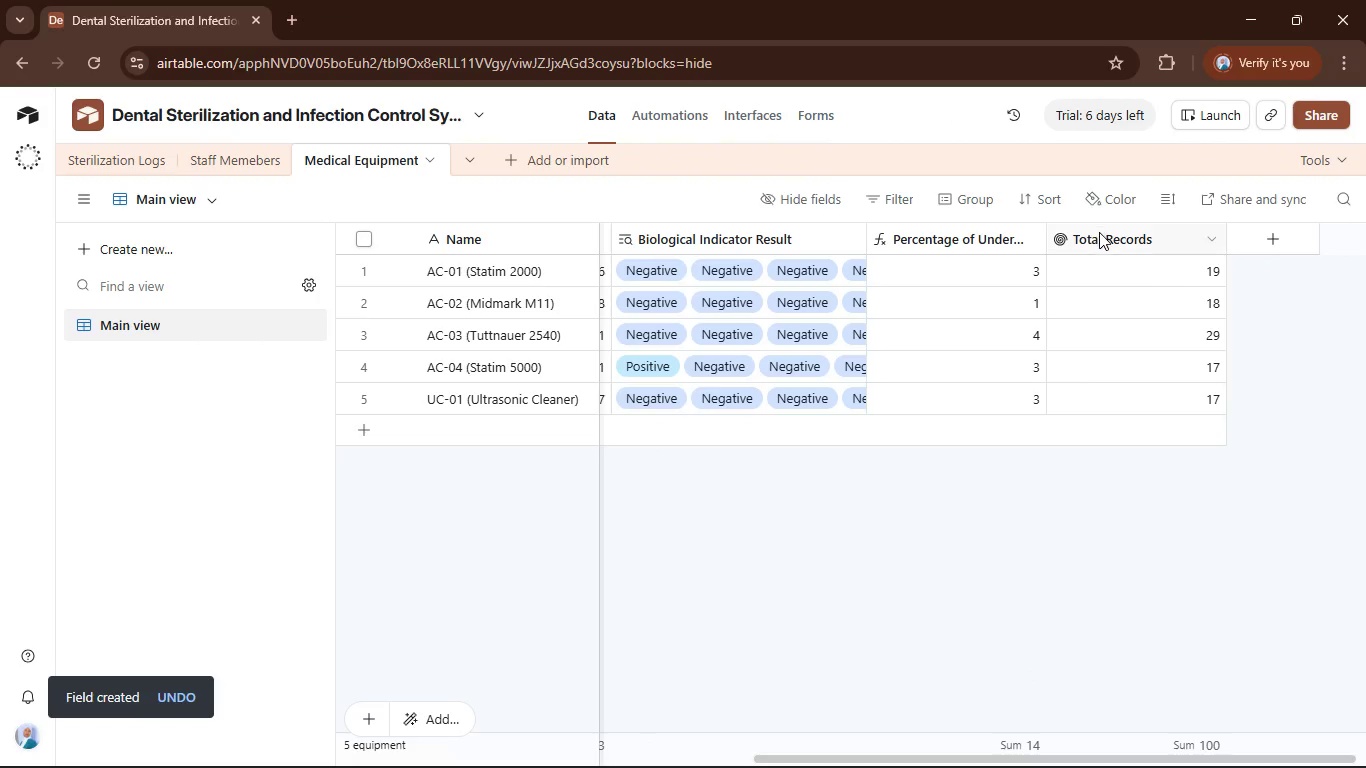 
left_click([1099, 232])
 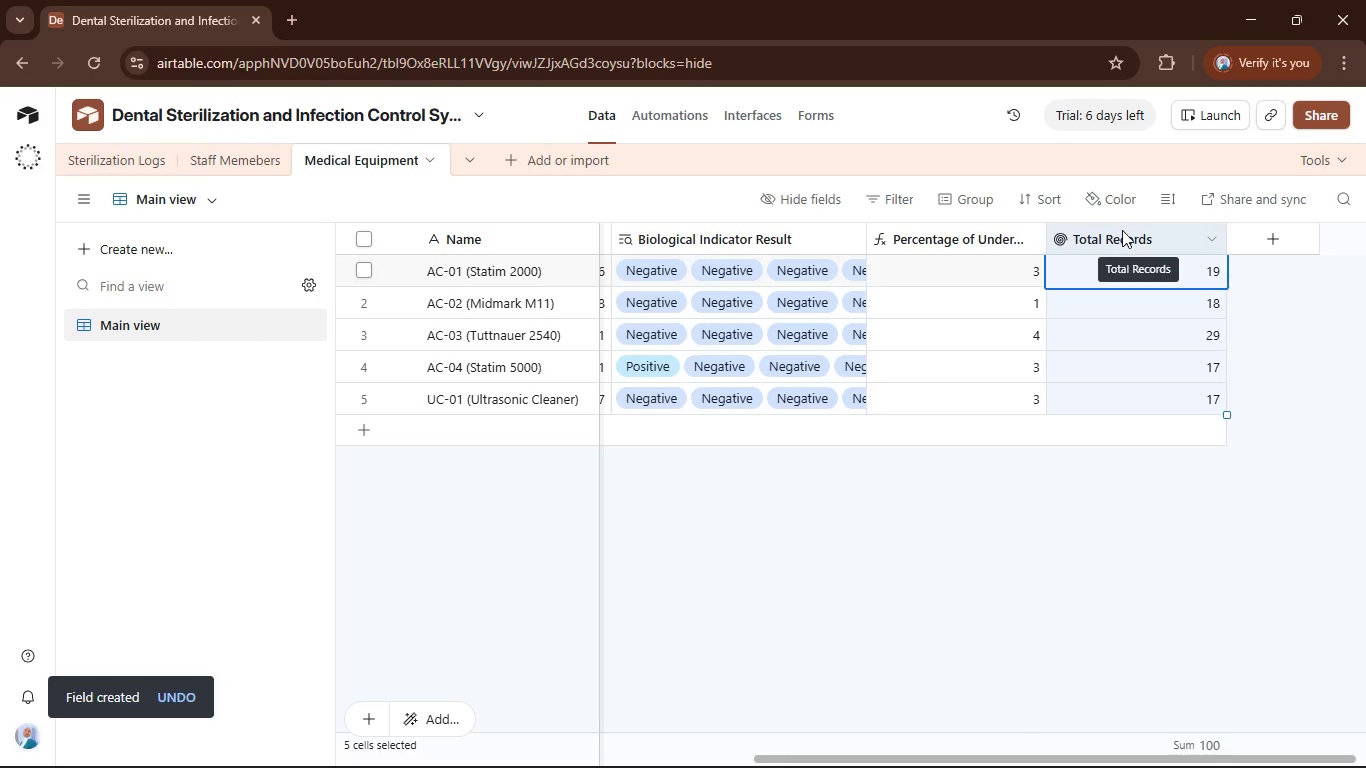 
left_click_drag(start_coordinate=[1122, 230], to_coordinate=[934, 244])
 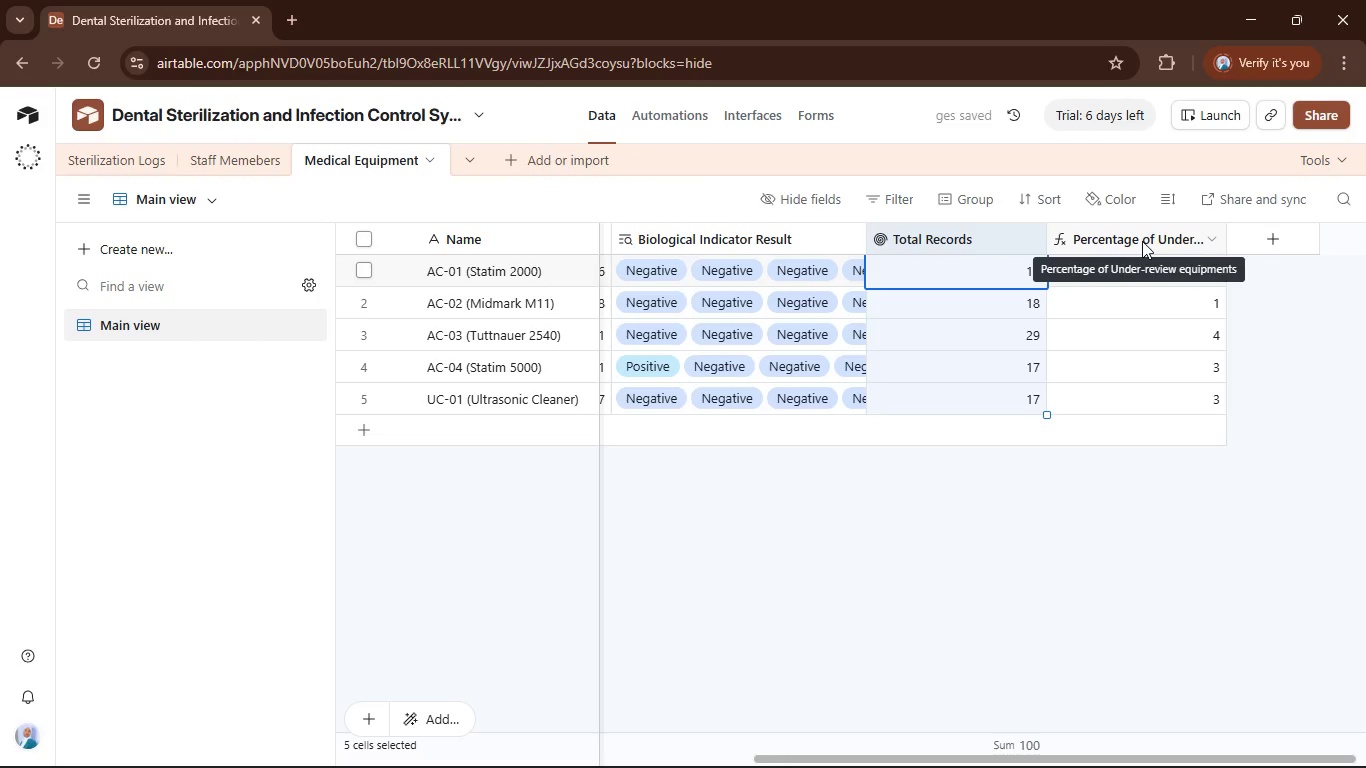 
double_click([1140, 239])
 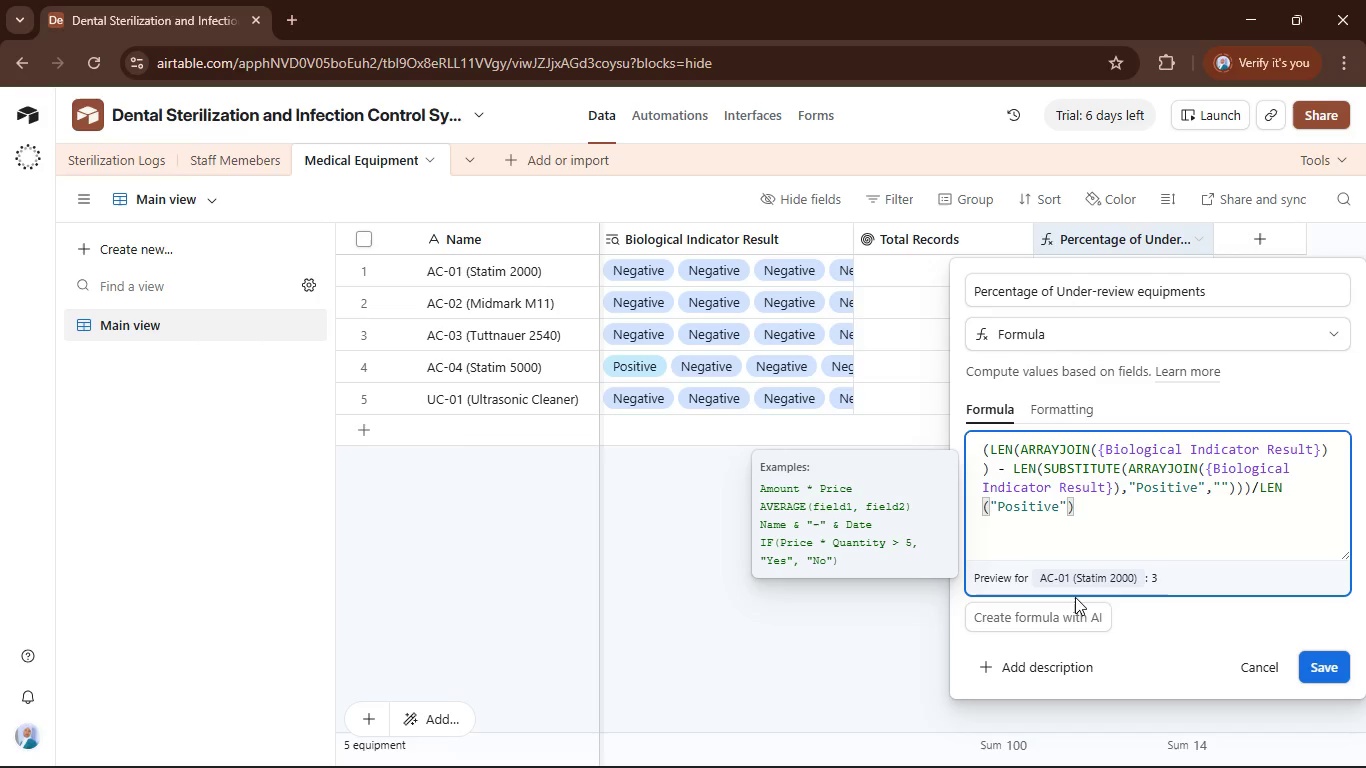 
wait(5.69)
 